 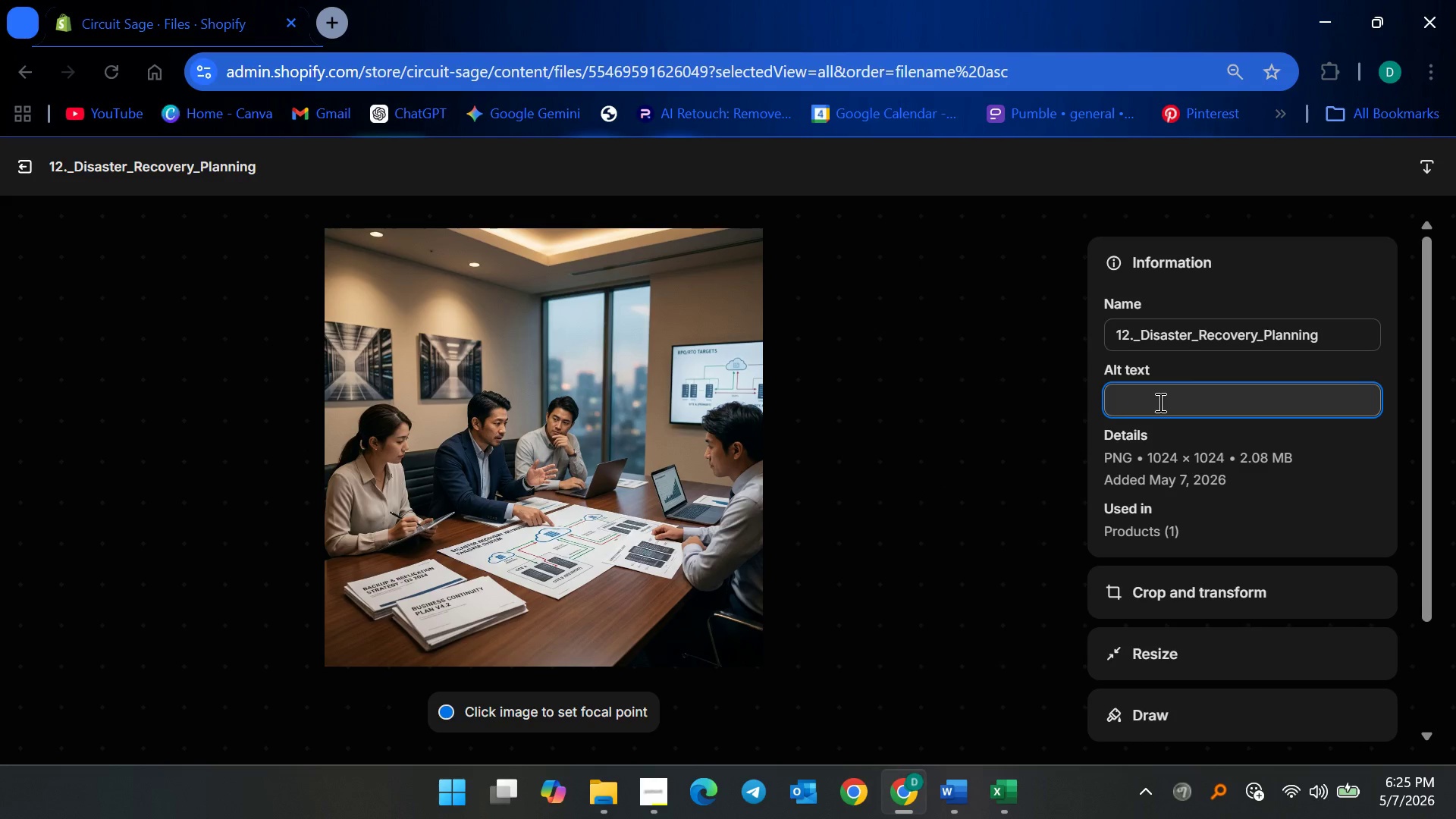 
type(IT disaster recovery planning session with business continuity documentation and enterprise infrastructure diagrams)
 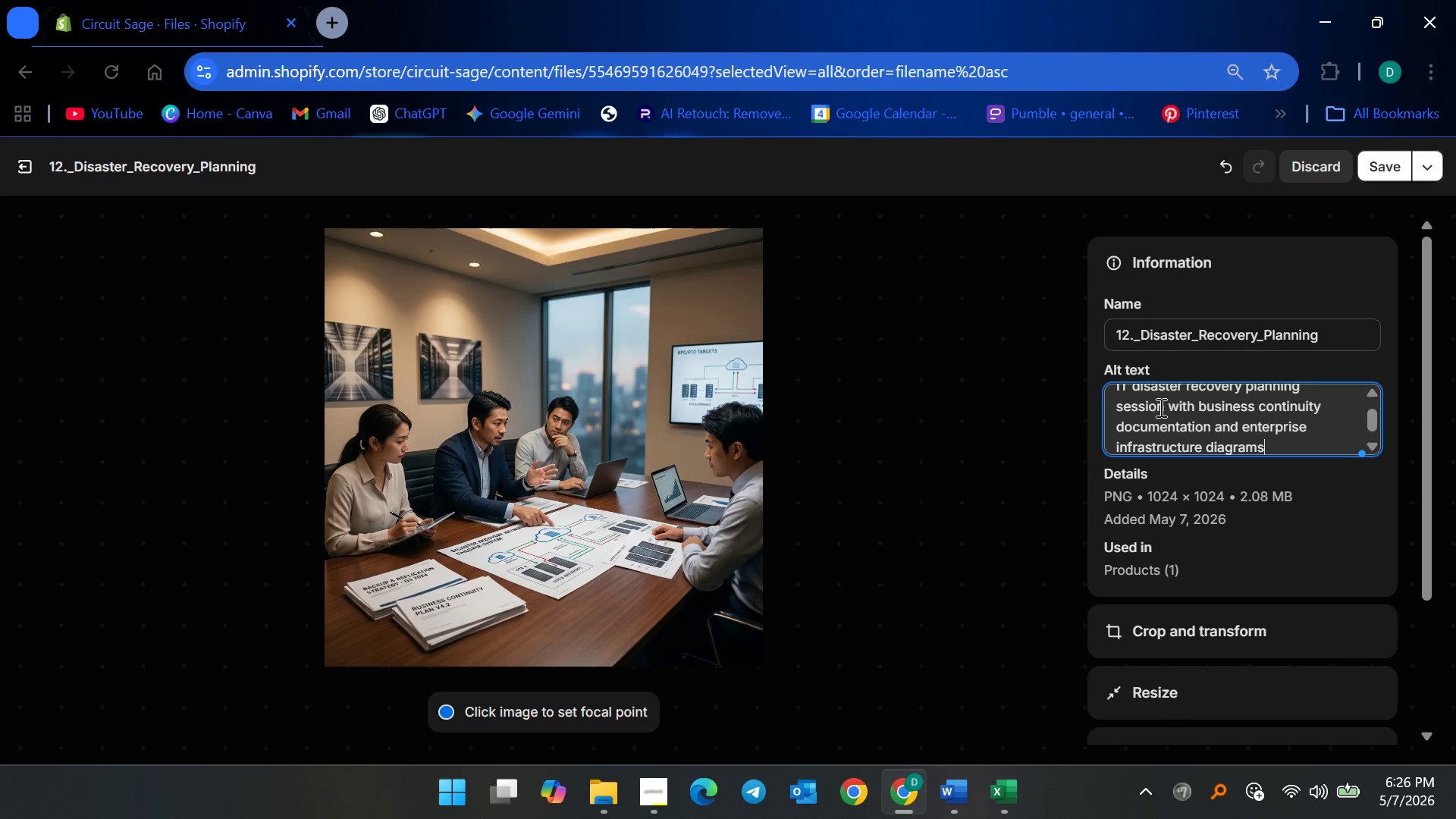 
scroll: coordinate [1159, 412], scroll_direction: up, amount: 1.0
 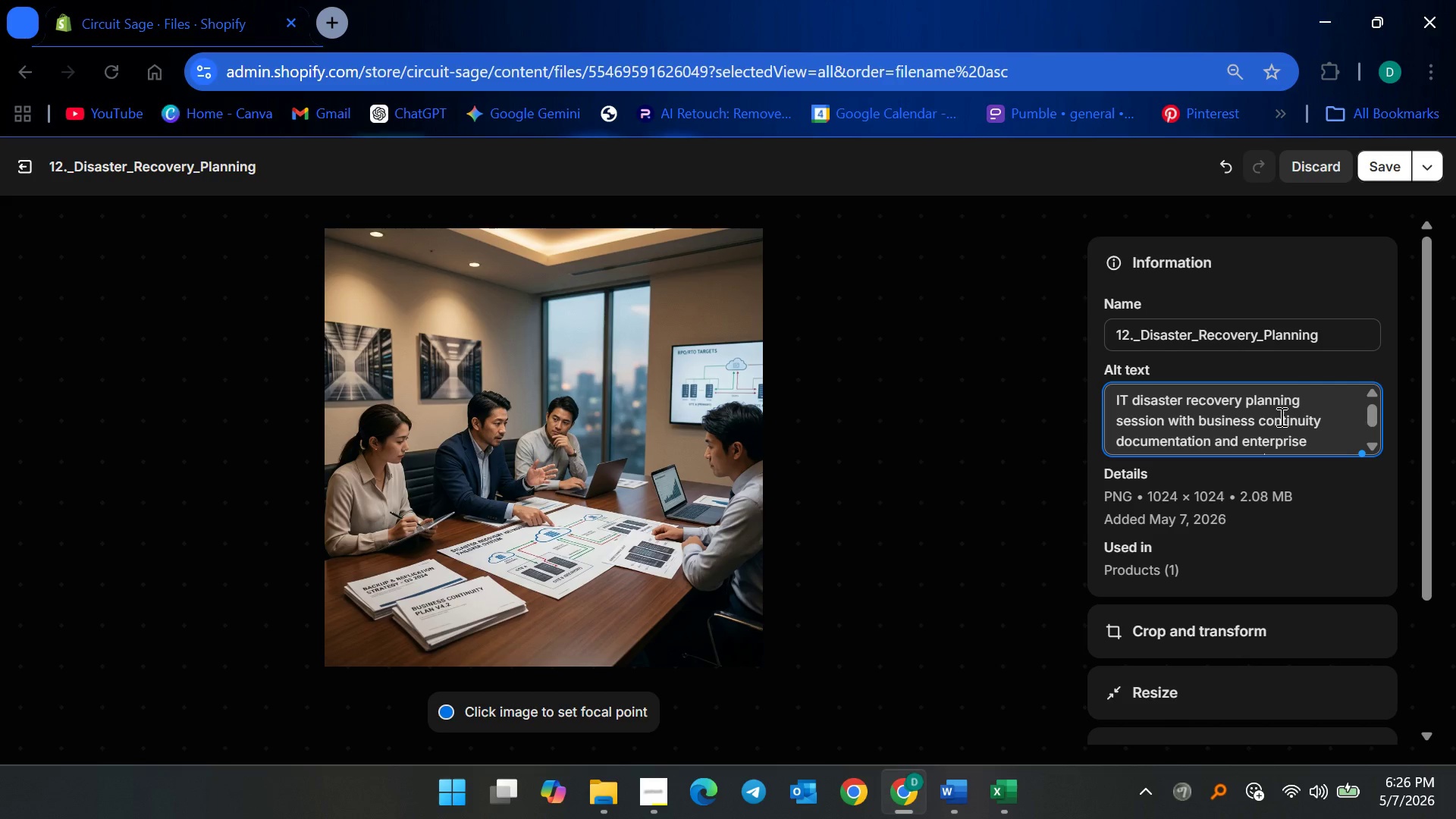 
scroll: coordinate [1282, 425], scroll_direction: down, amount: 2.0
 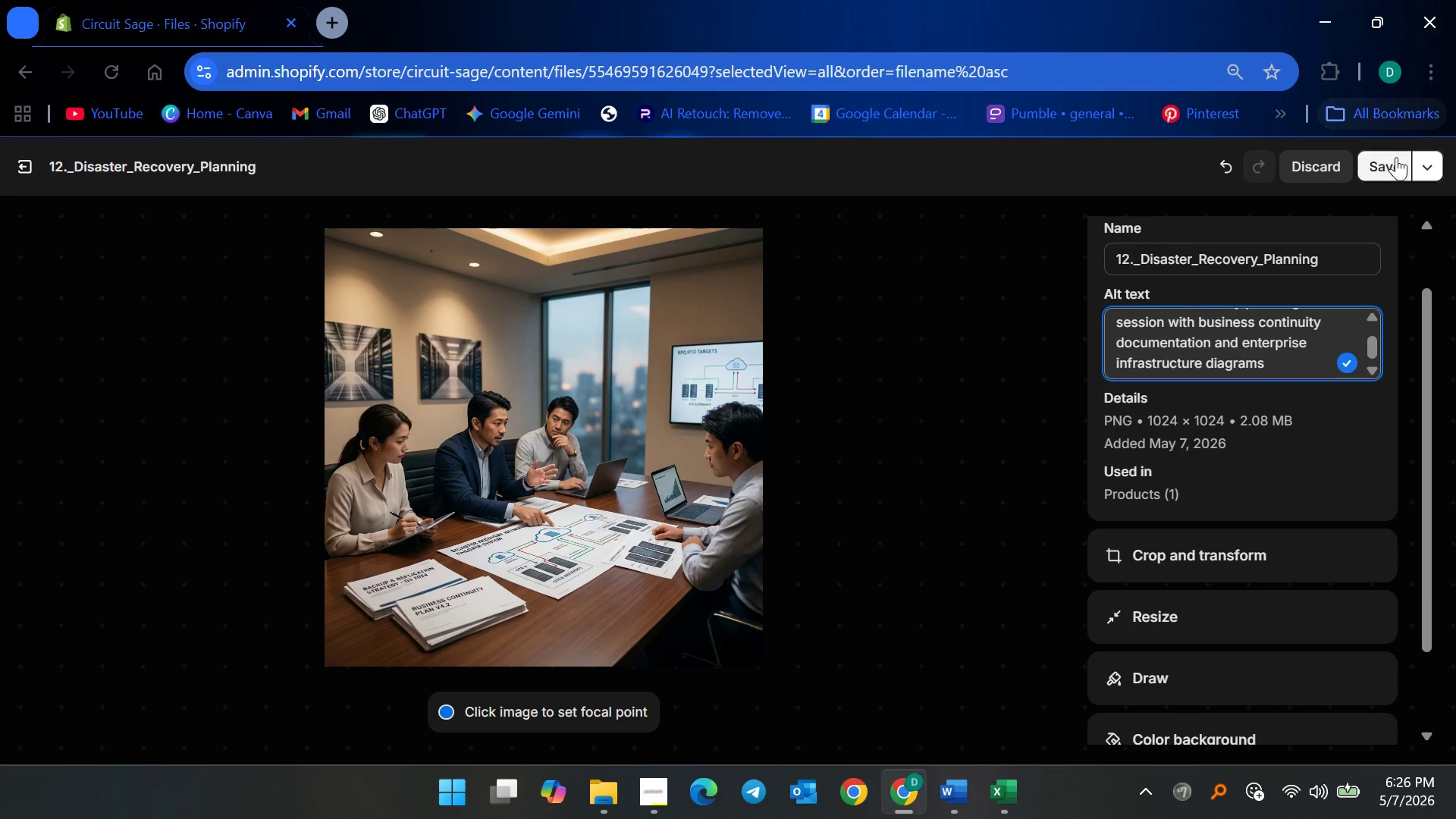 
left_click([1396, 157])
 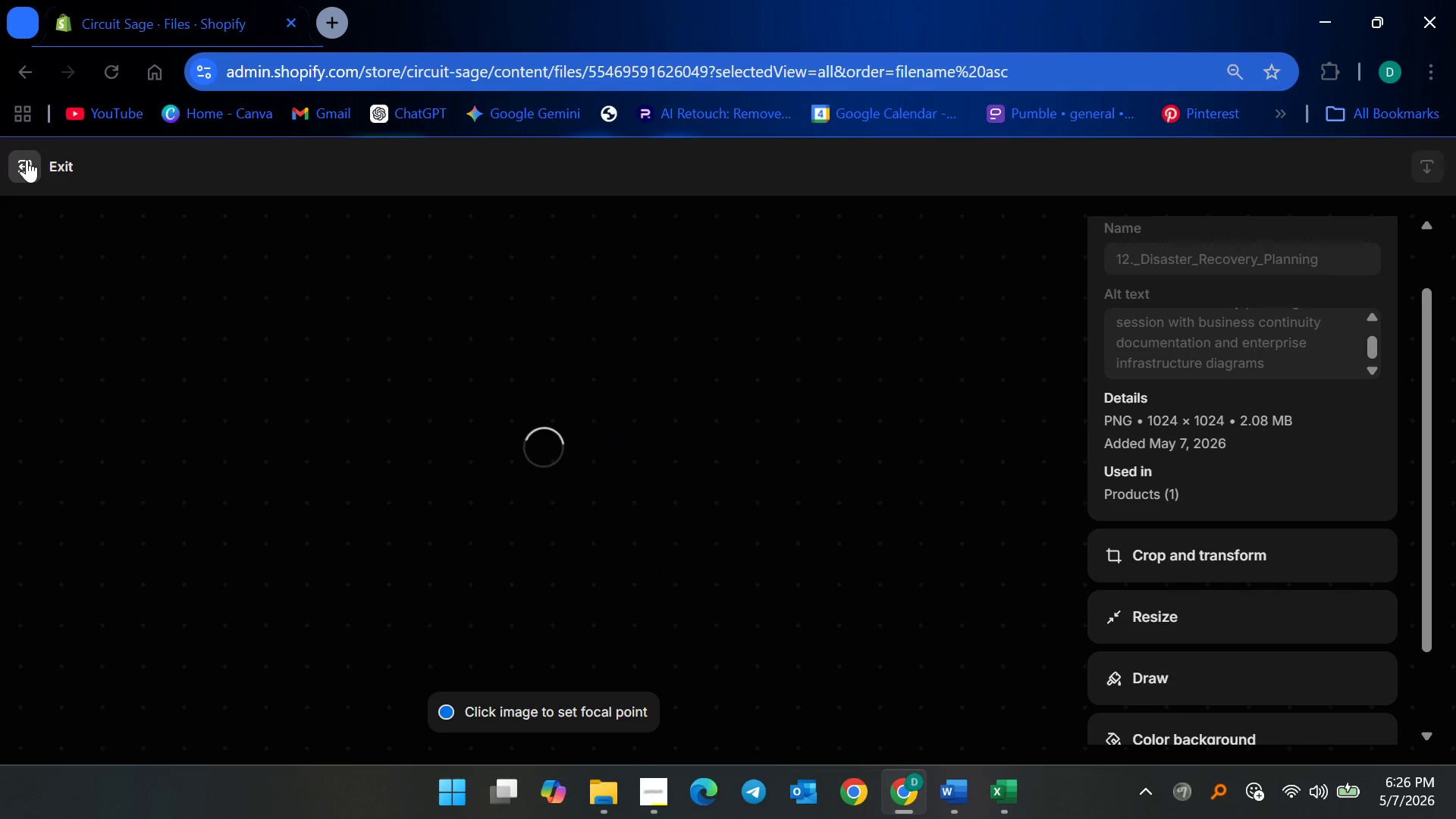 
left_click([27, 159])
 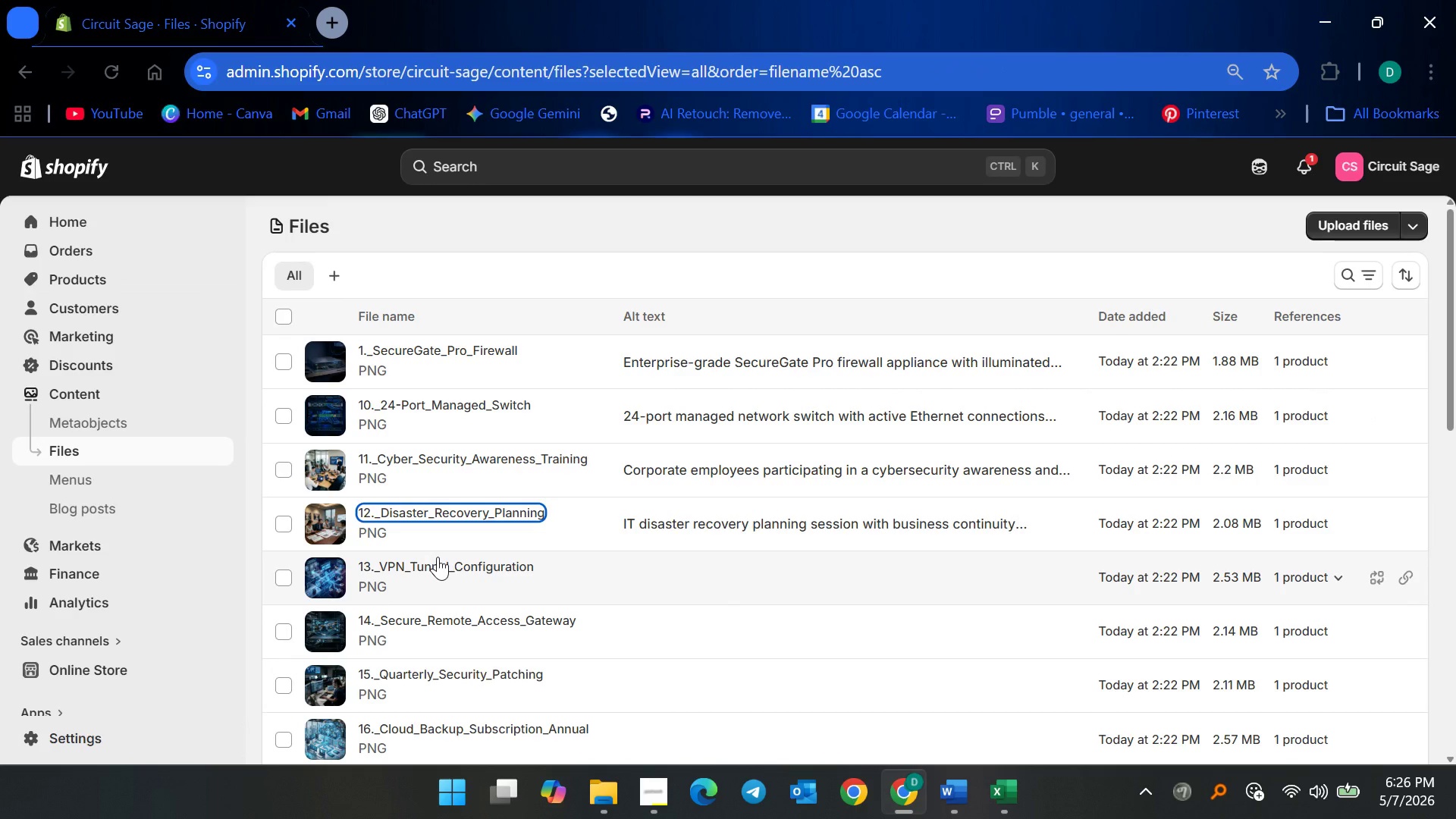 
left_click([438, 557])
 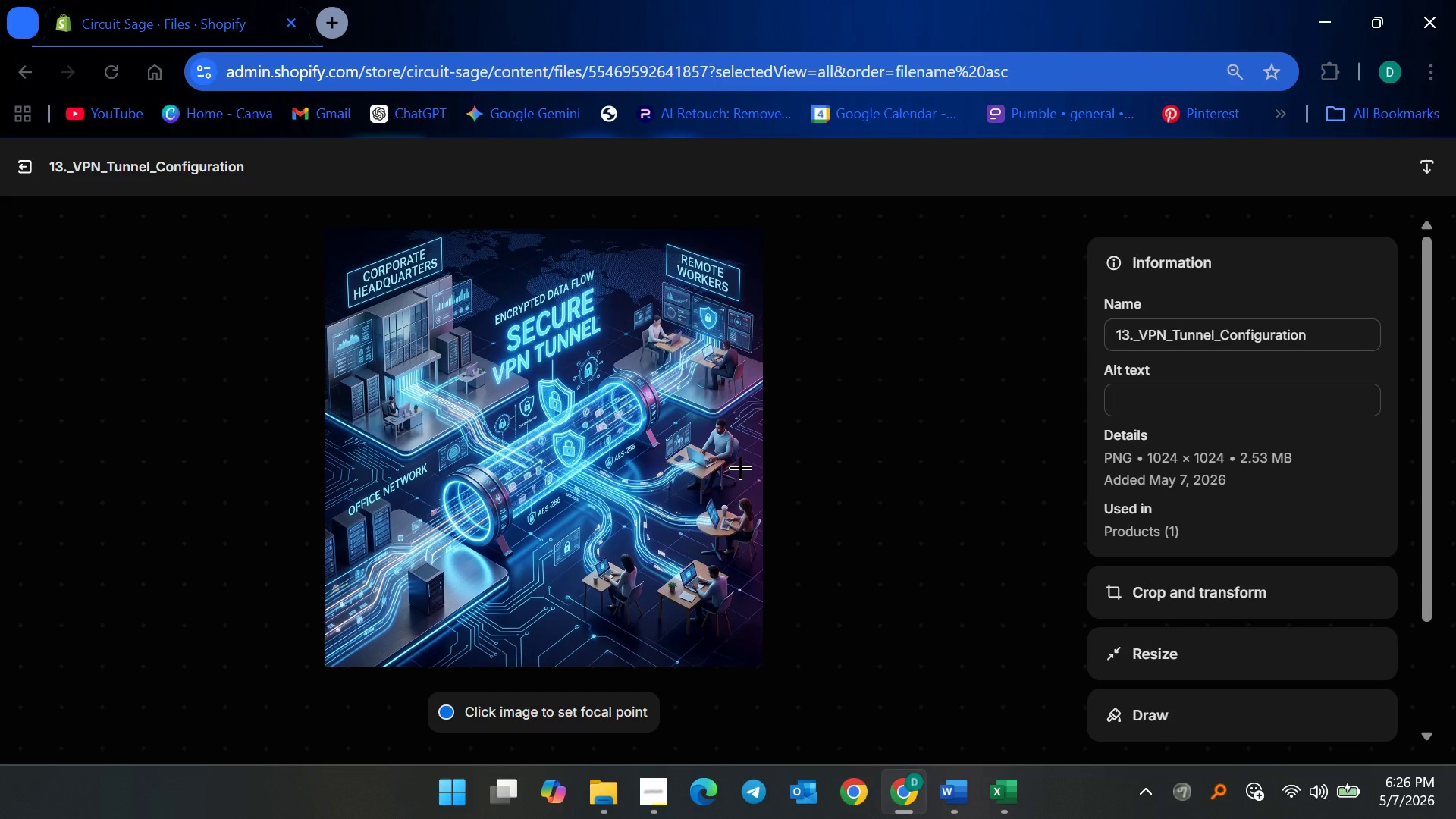 
wait(6.86)
 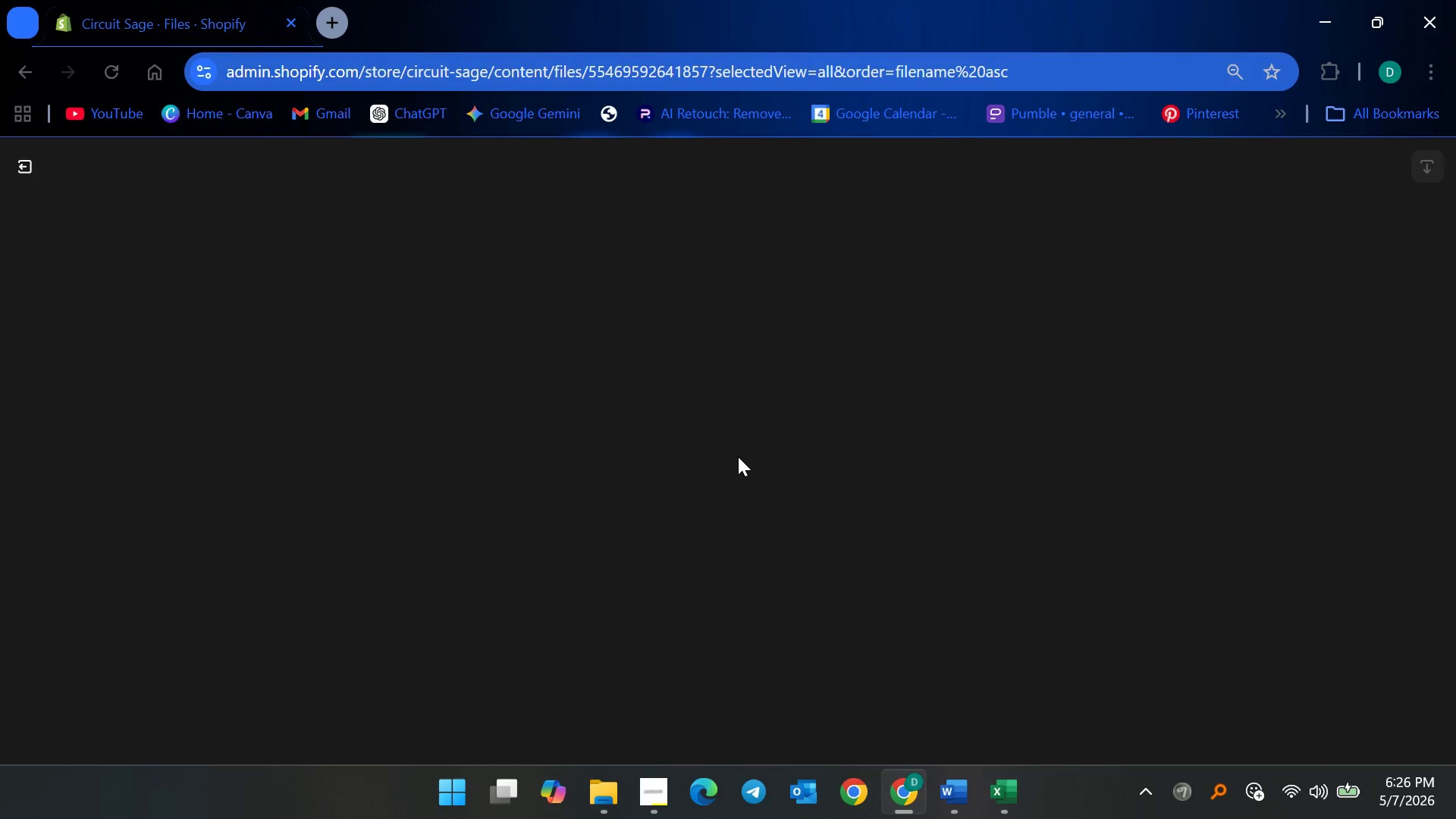 
left_click([1147, 403])
 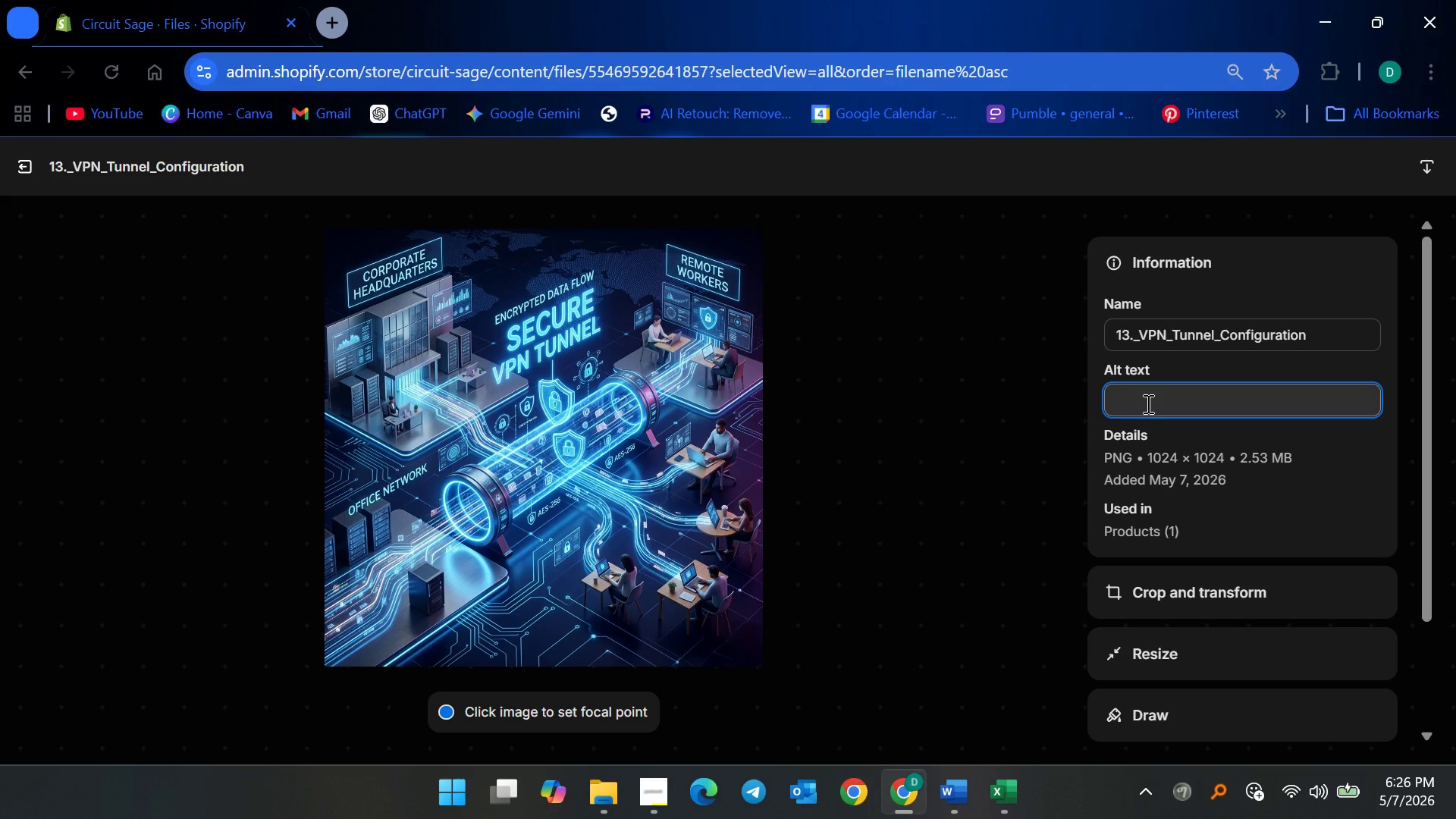 
type(Secure vp)
key(Backspace)
key(Backspace)
type(VPN tunnel configuration visualization showing )
 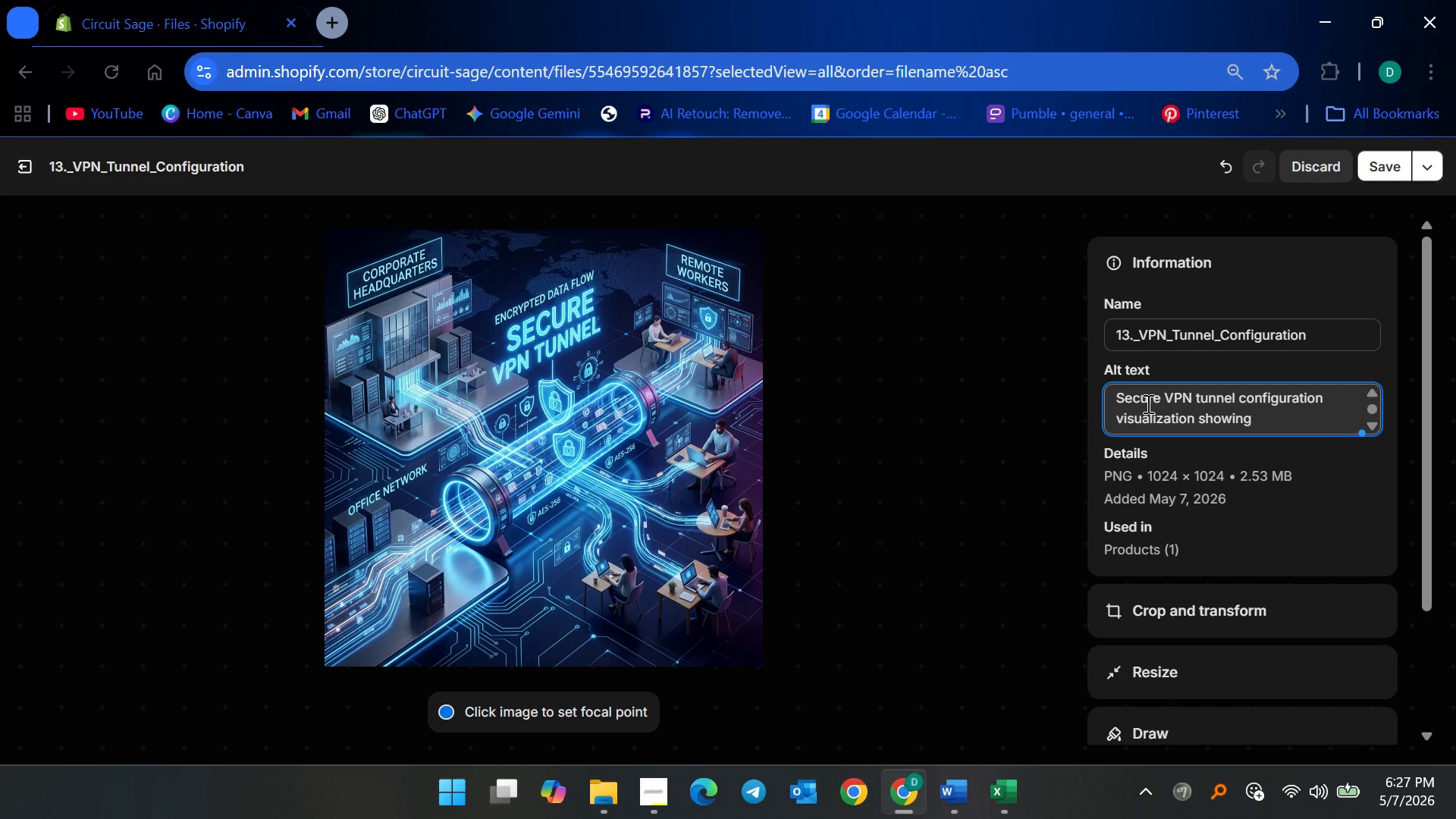 
type(encrypted remote access connections between )
 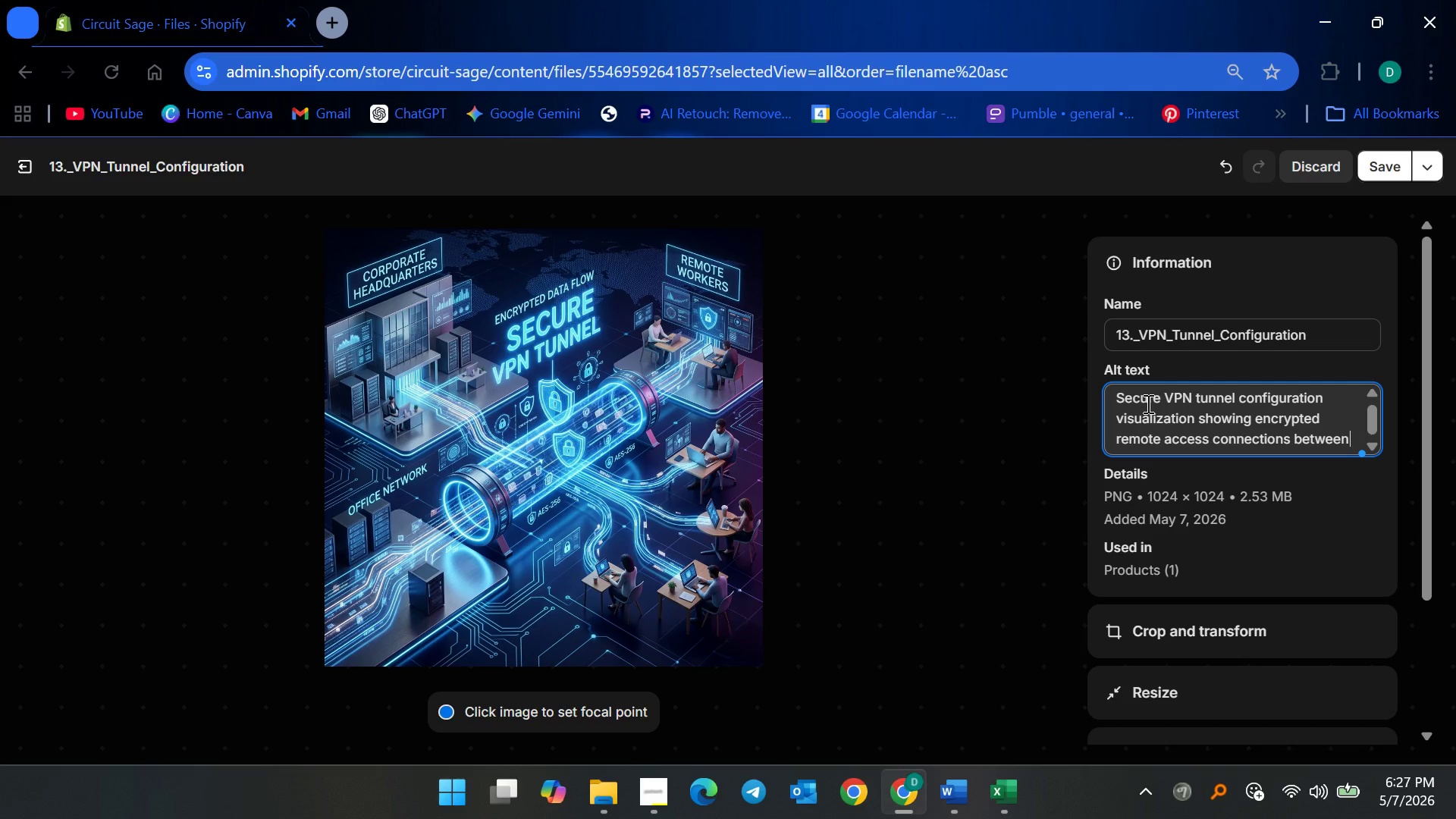 
wait(6.05)
 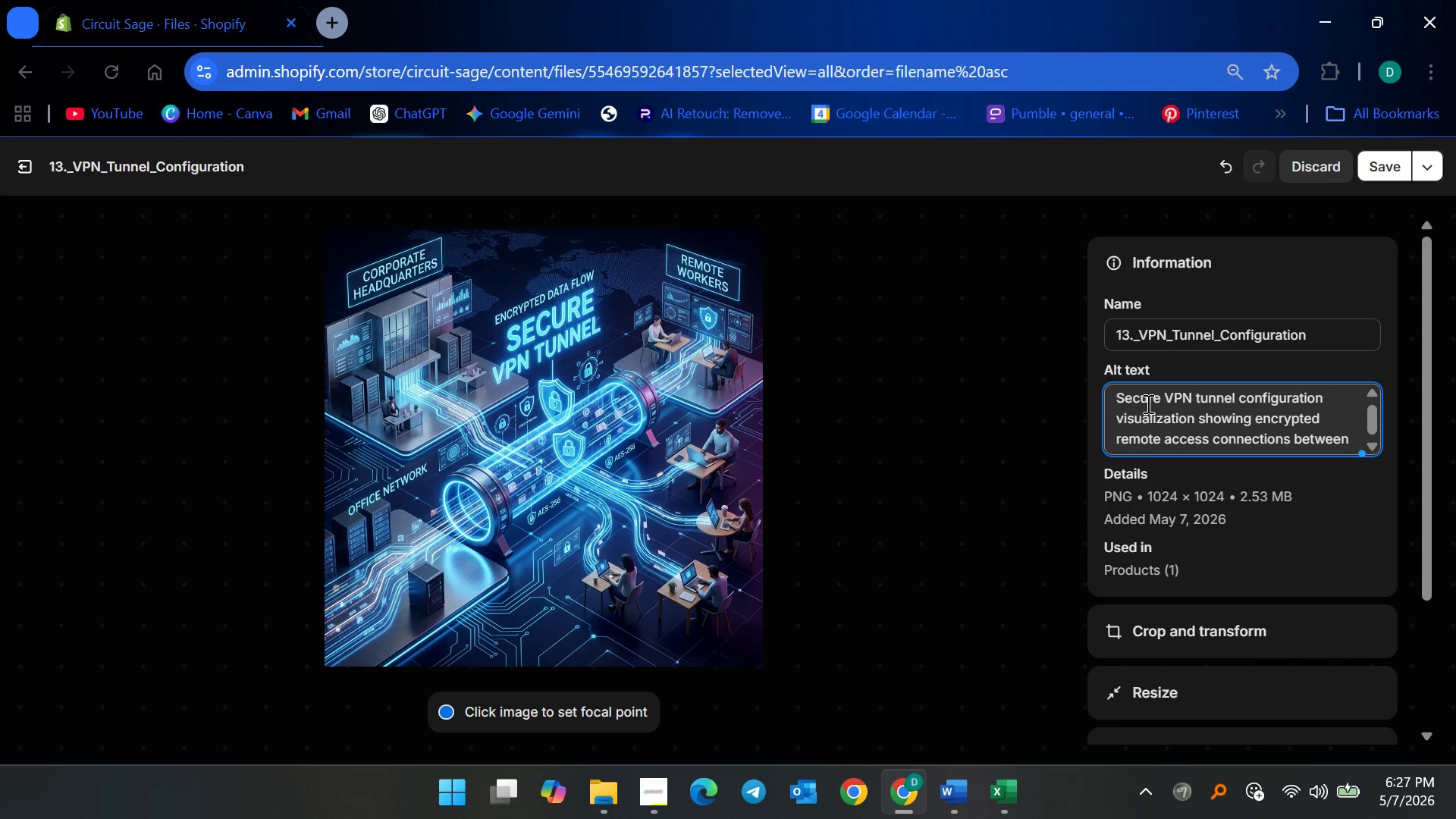 
type(offices)
 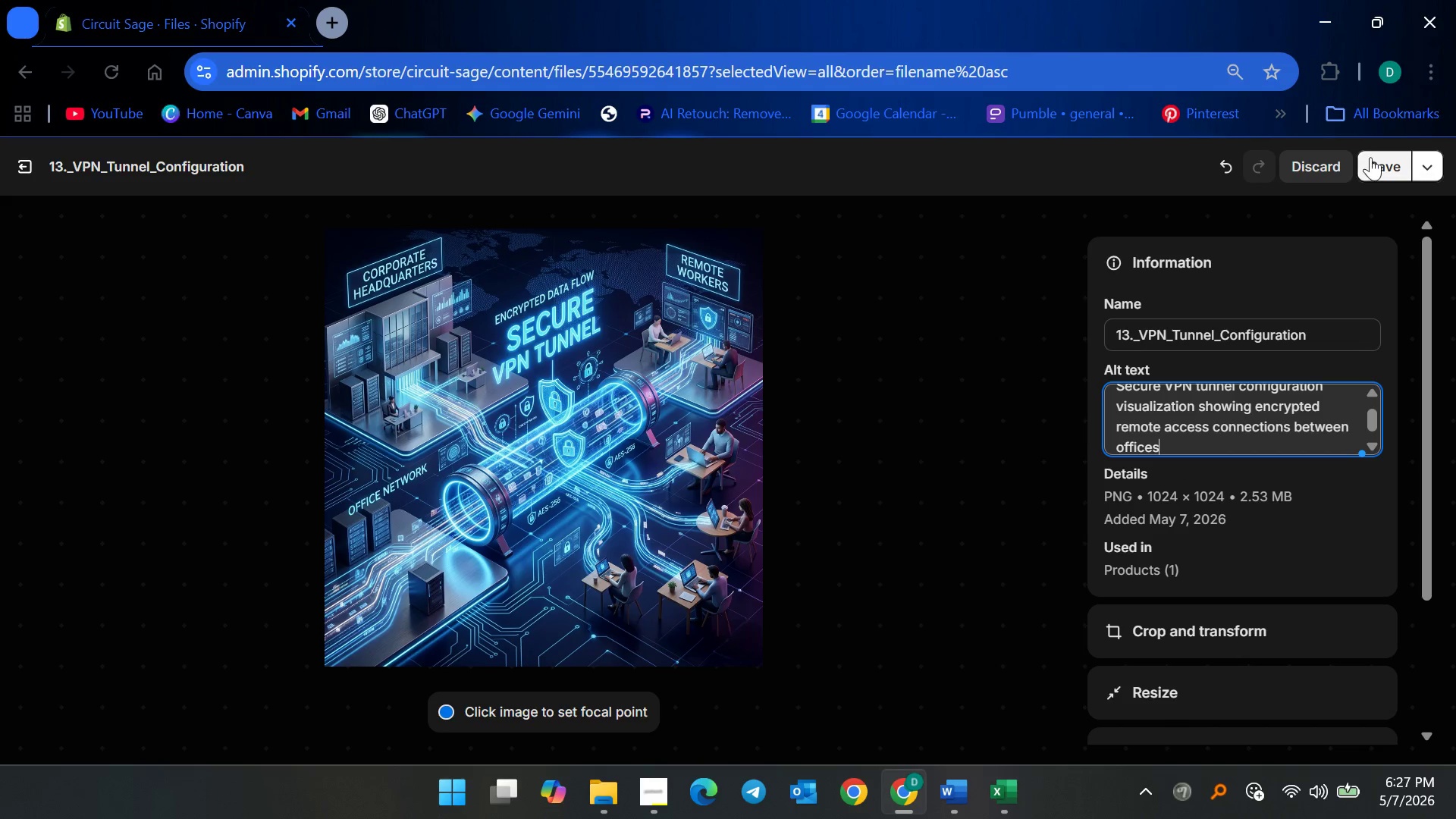 
left_click([1389, 174])
 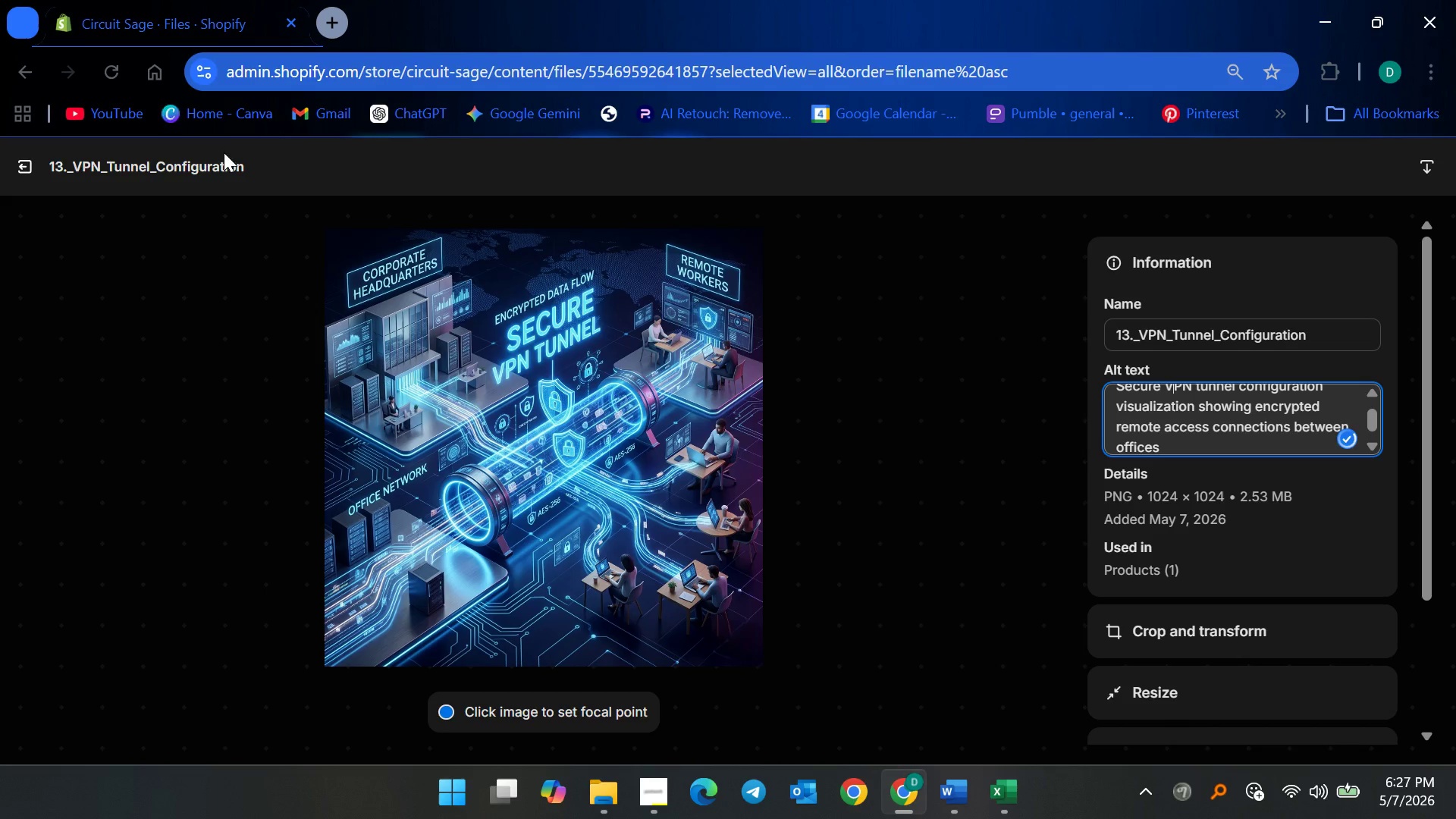 
left_click([33, 161])
 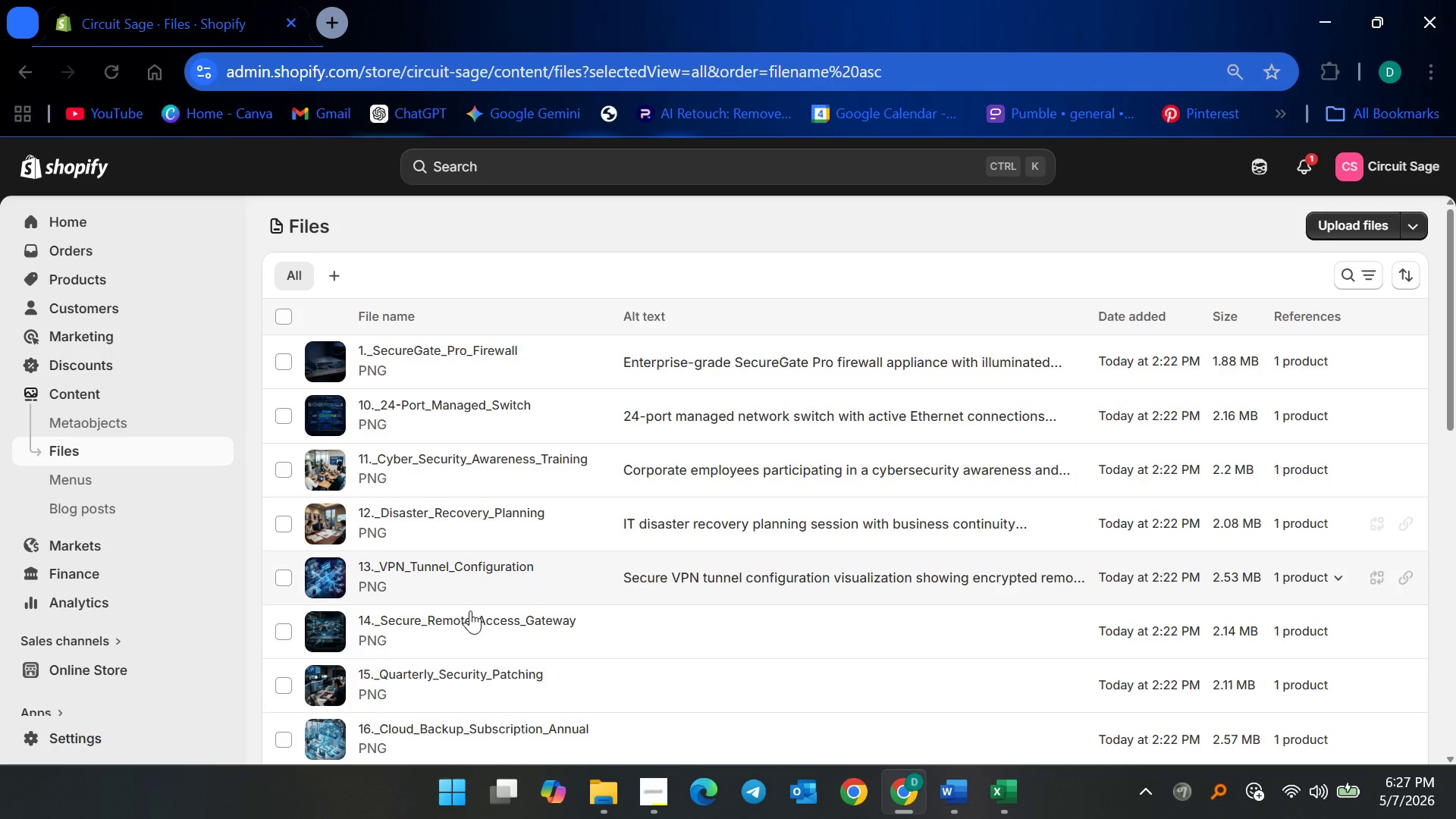 
scroll: coordinate [481, 614], scroll_direction: down, amount: 1.0
 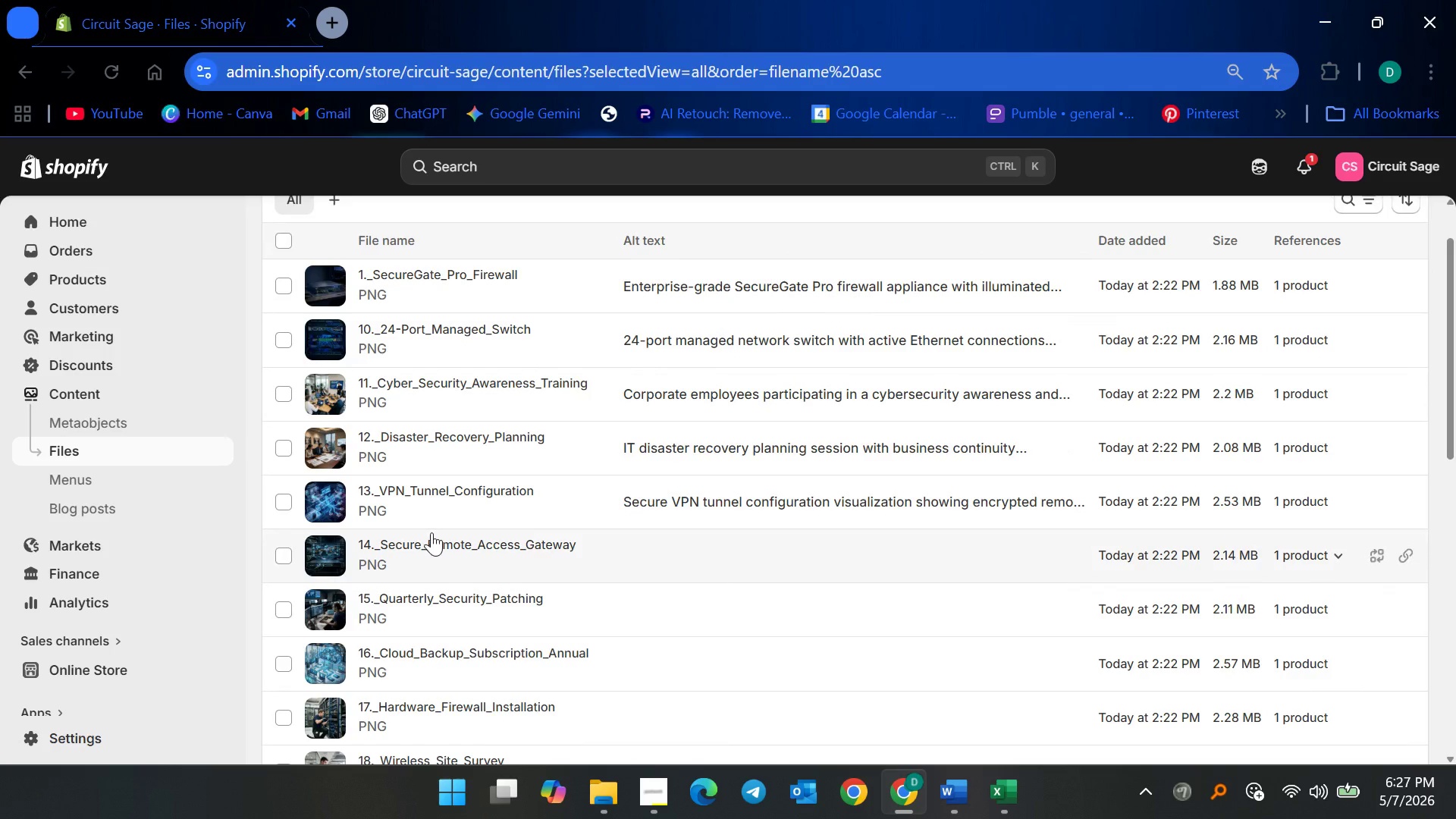 
left_click([431, 532])
 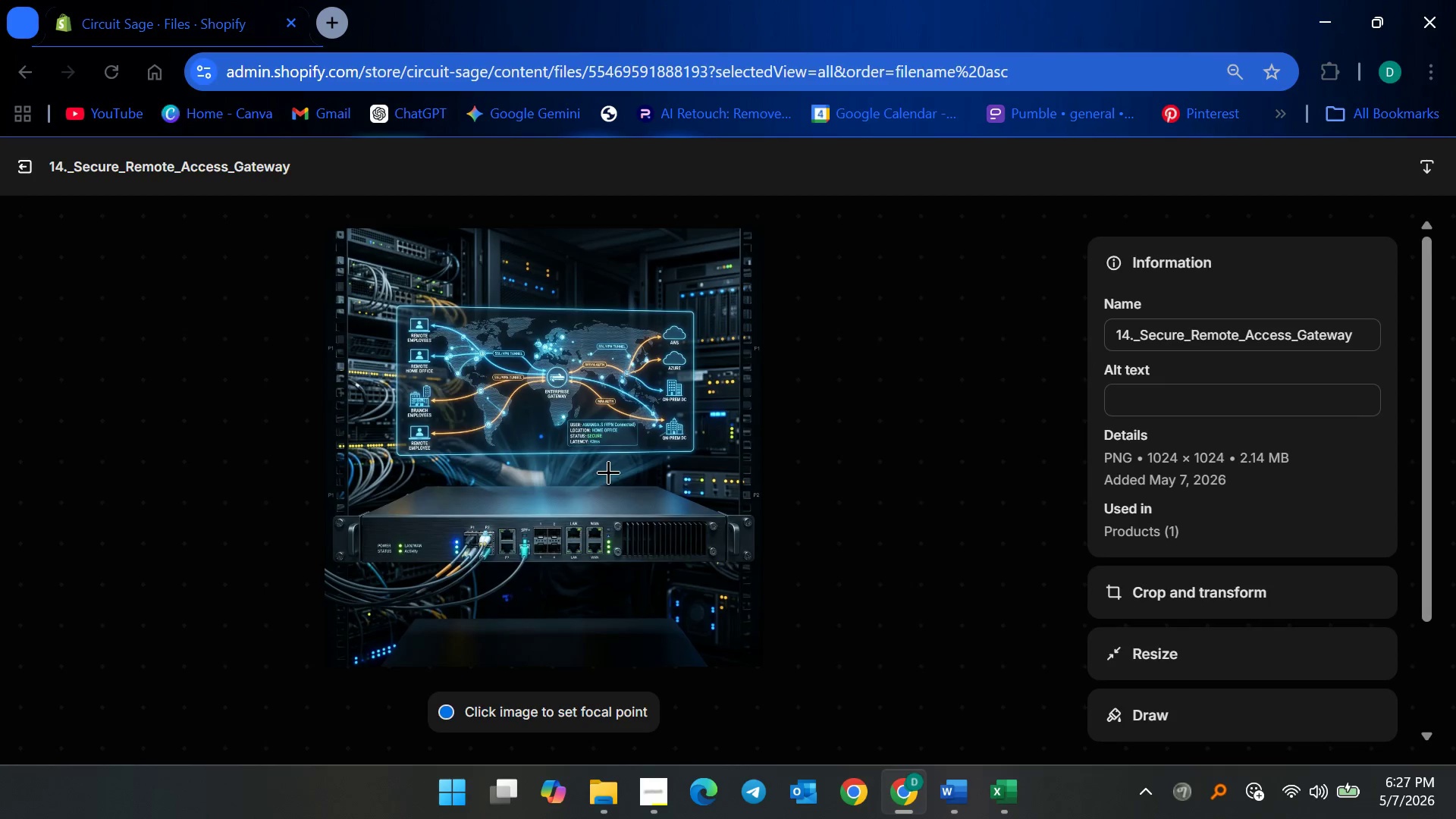 
left_click([1238, 392])
 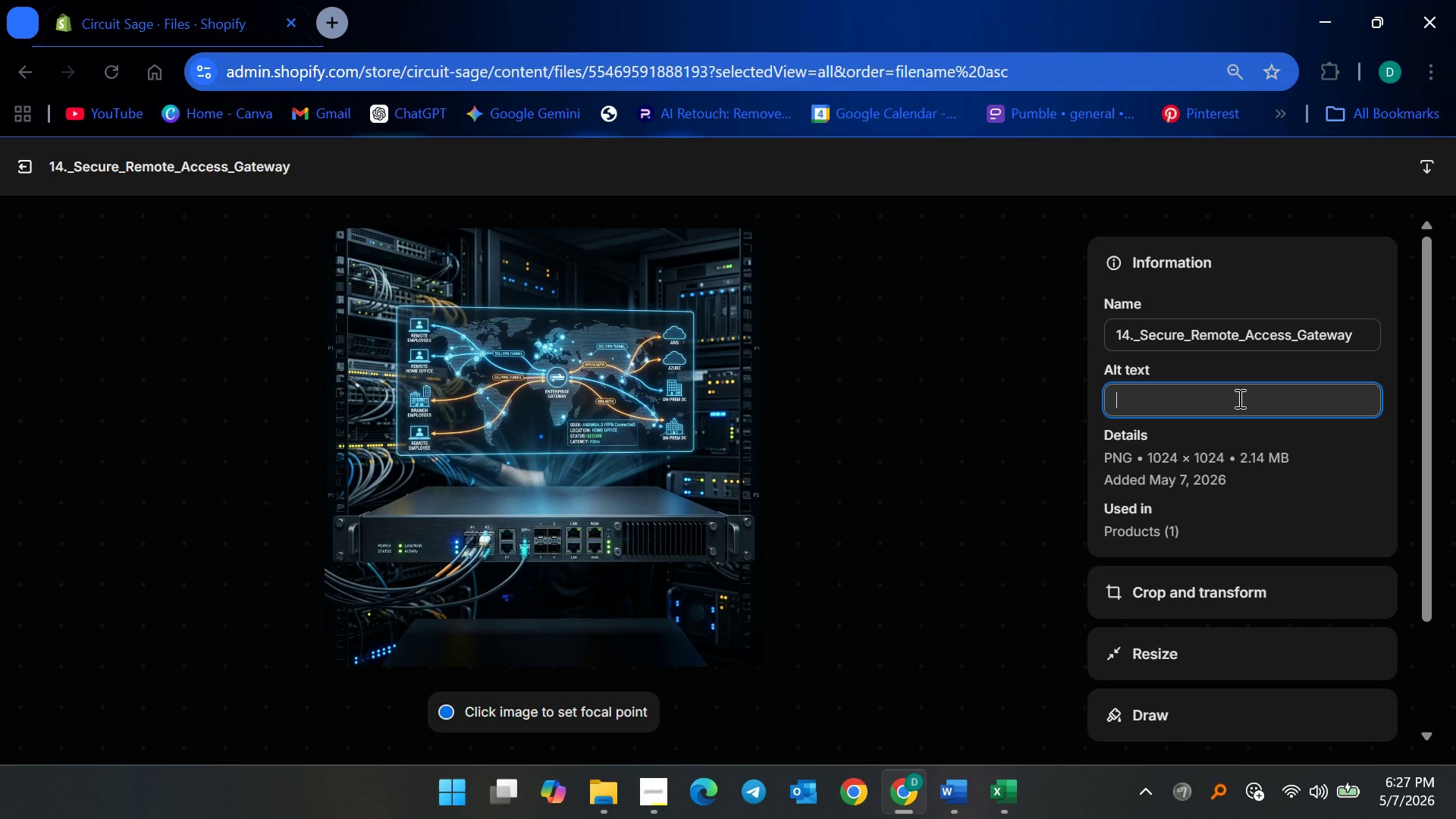 
wait(8.03)
 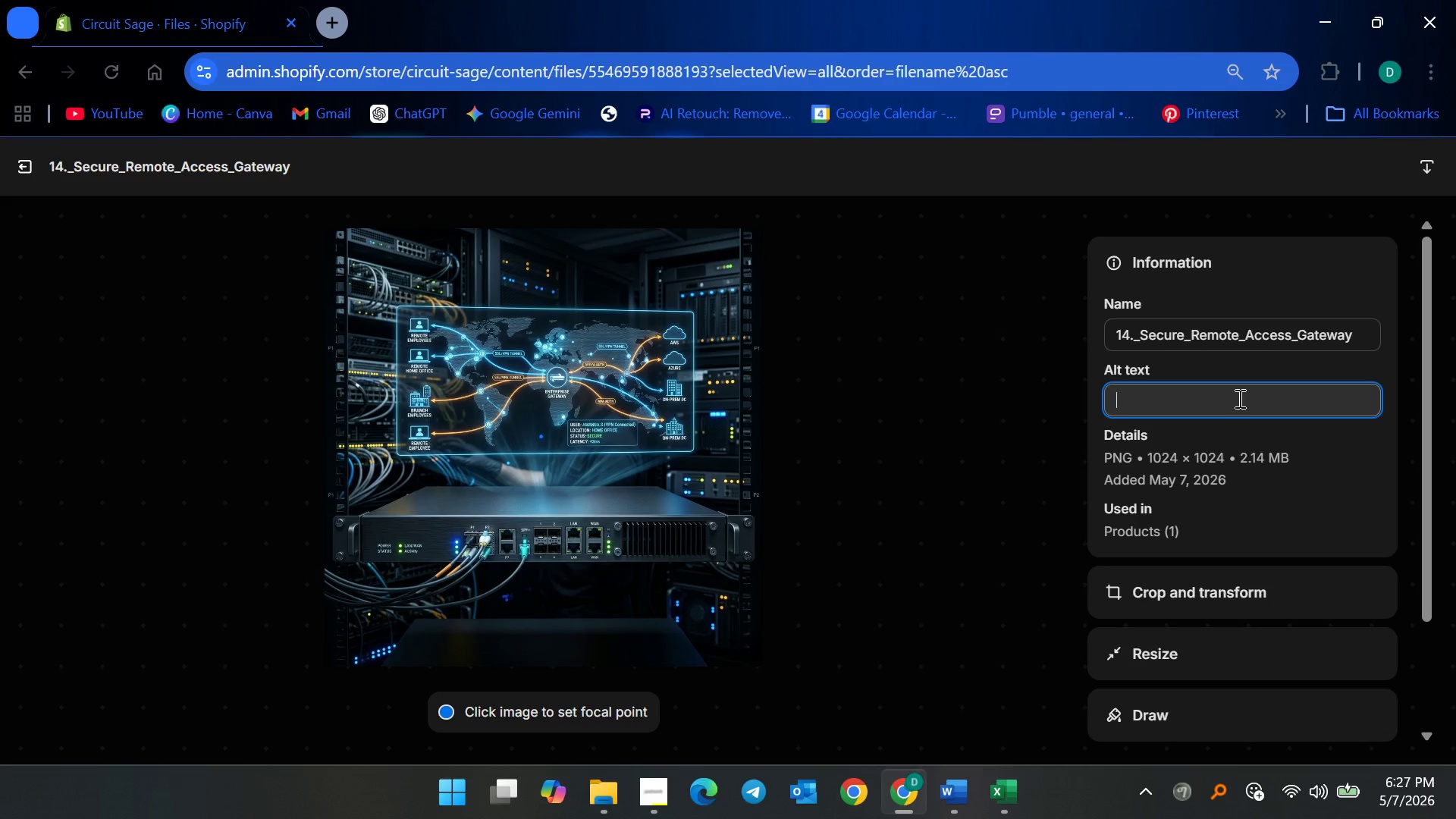 
type(Enterprise Se)
key(Backspace)
key(Backspace)
key(Backspace)
type(se)
key(Backspace)
key(Backspace)
type( secure remote access gateway )
 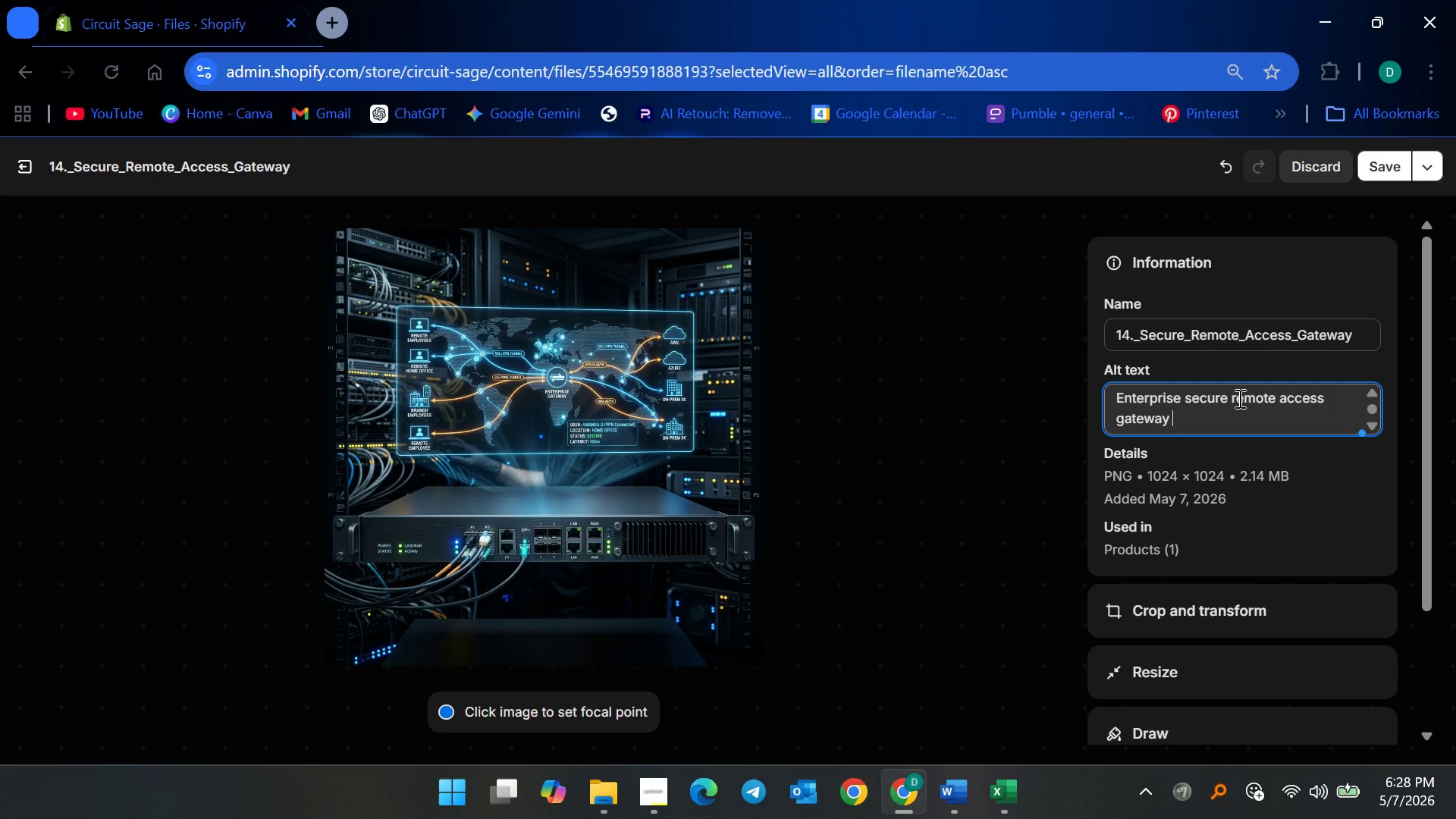 
type(hardware )
 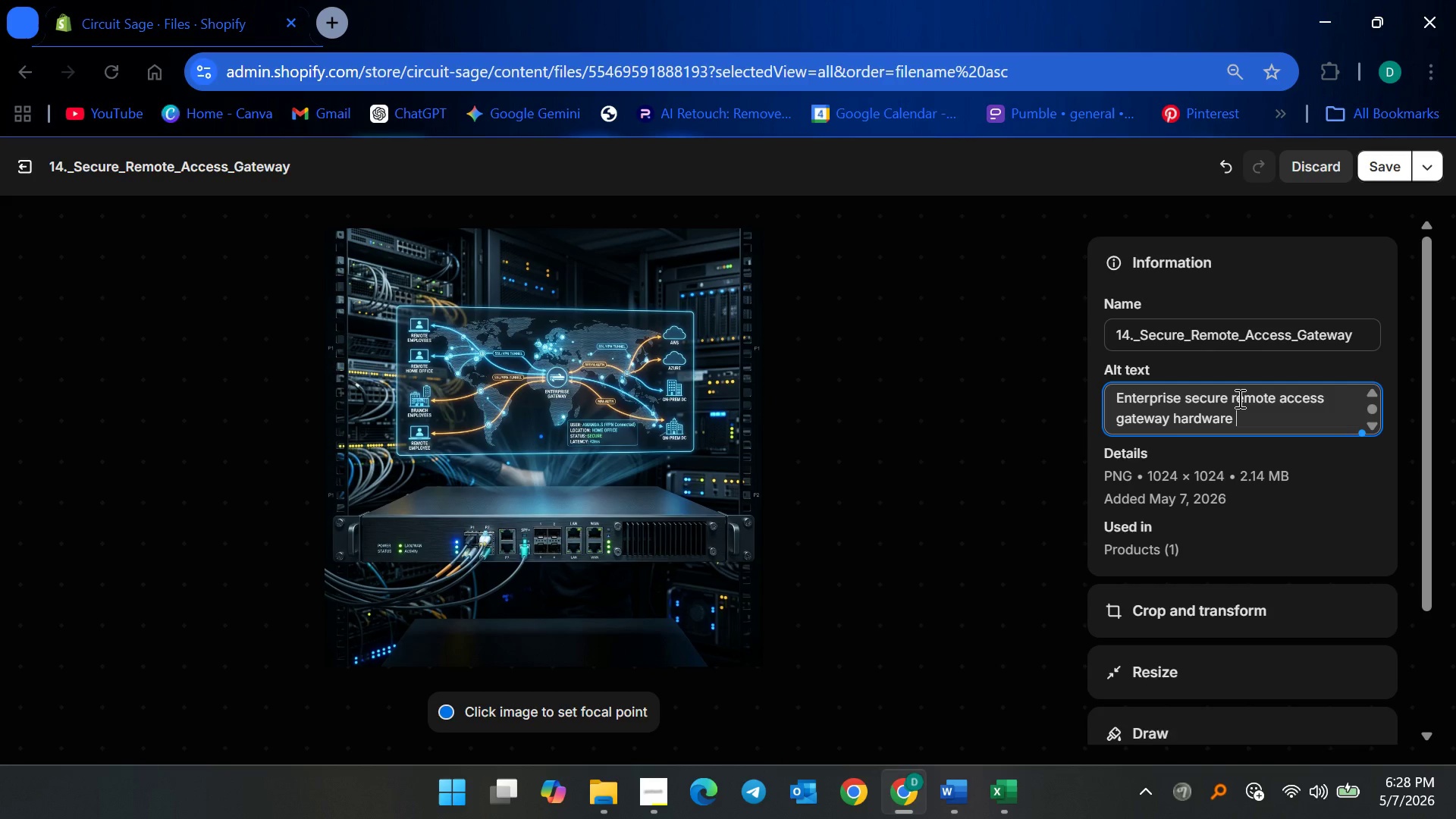 
type(supprting protected hybrid )
 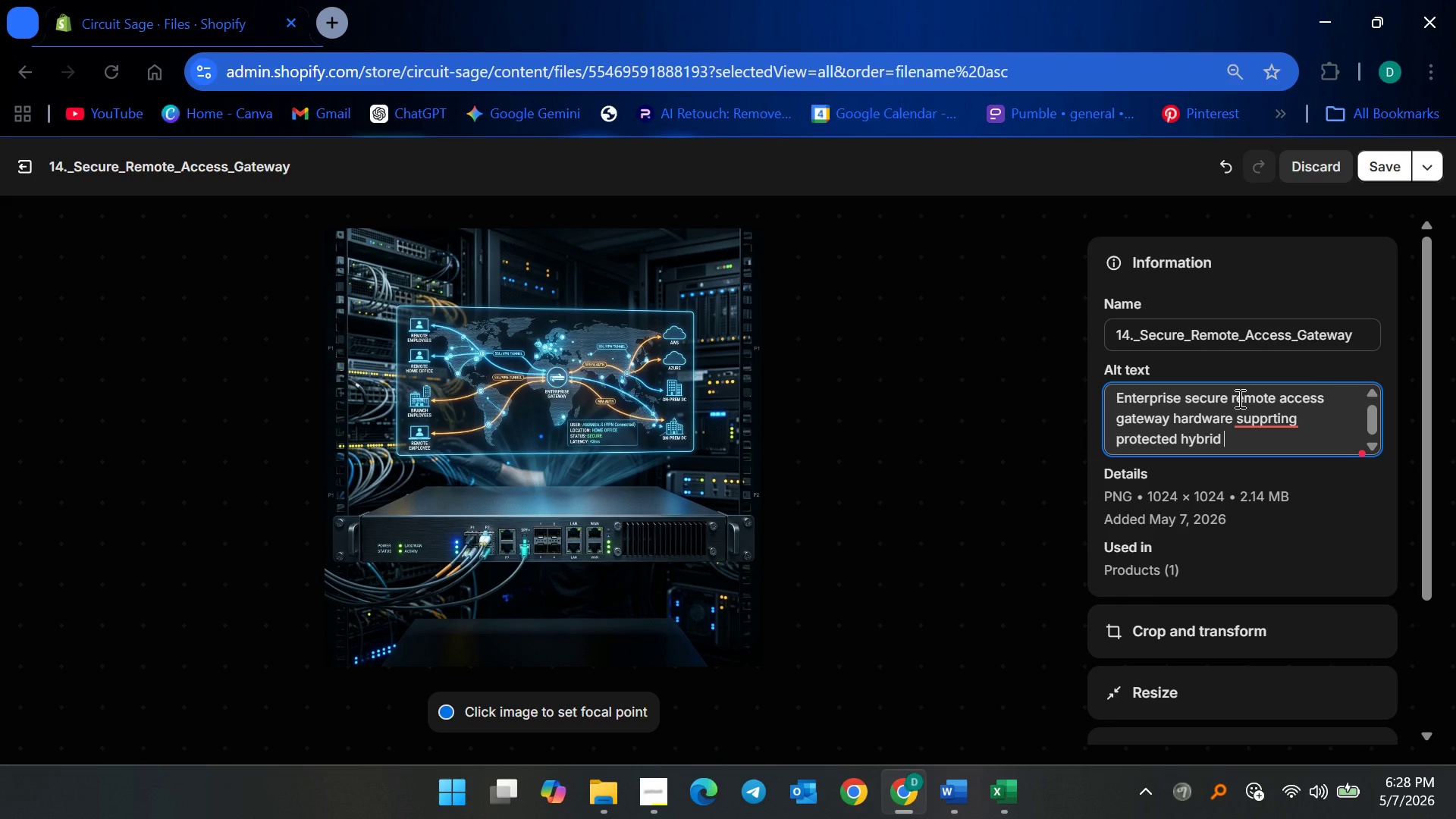 
type(worl)
key(Backspace)
type(kforce connectivity)
 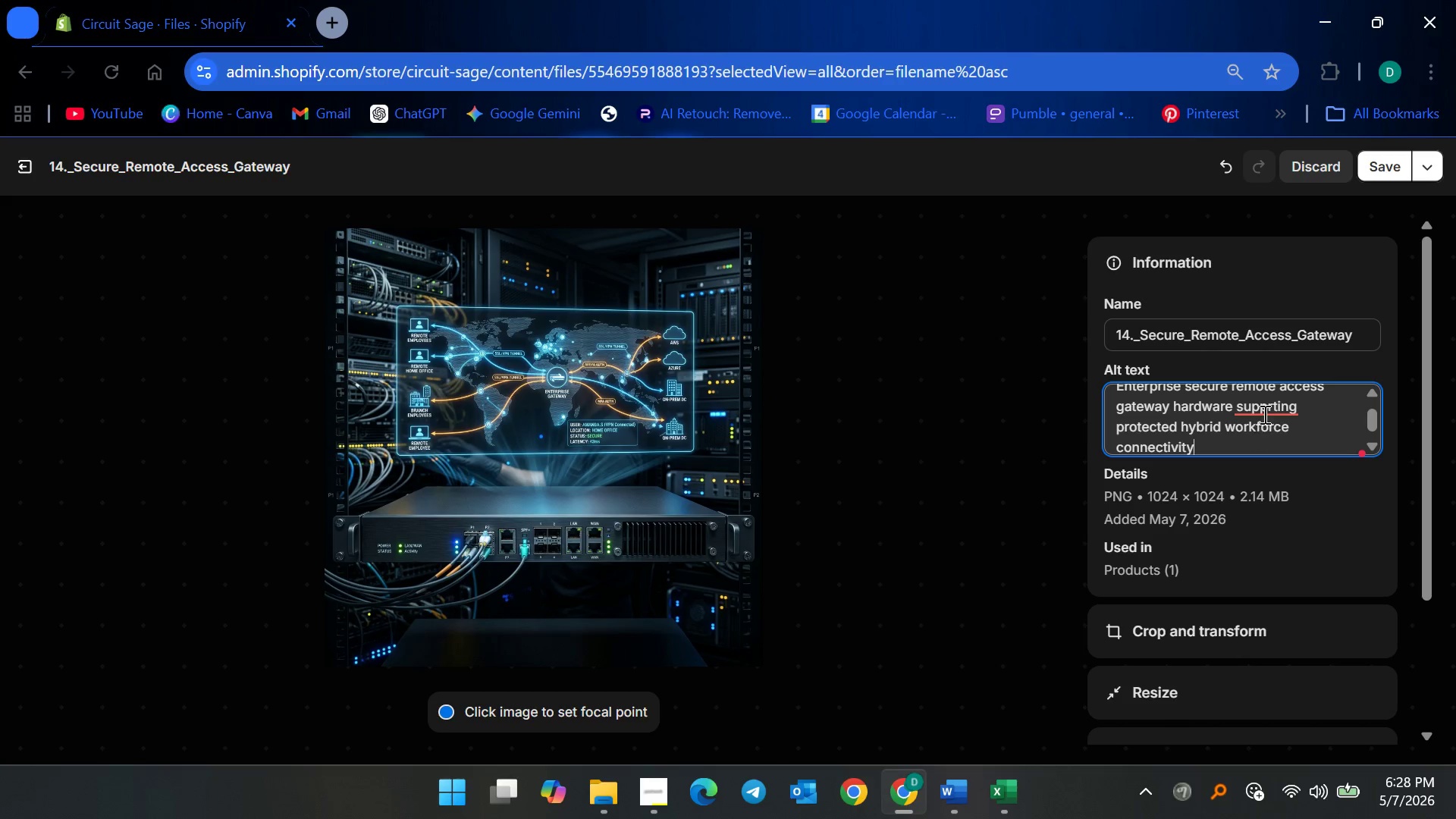 
left_click([1263, 414])
 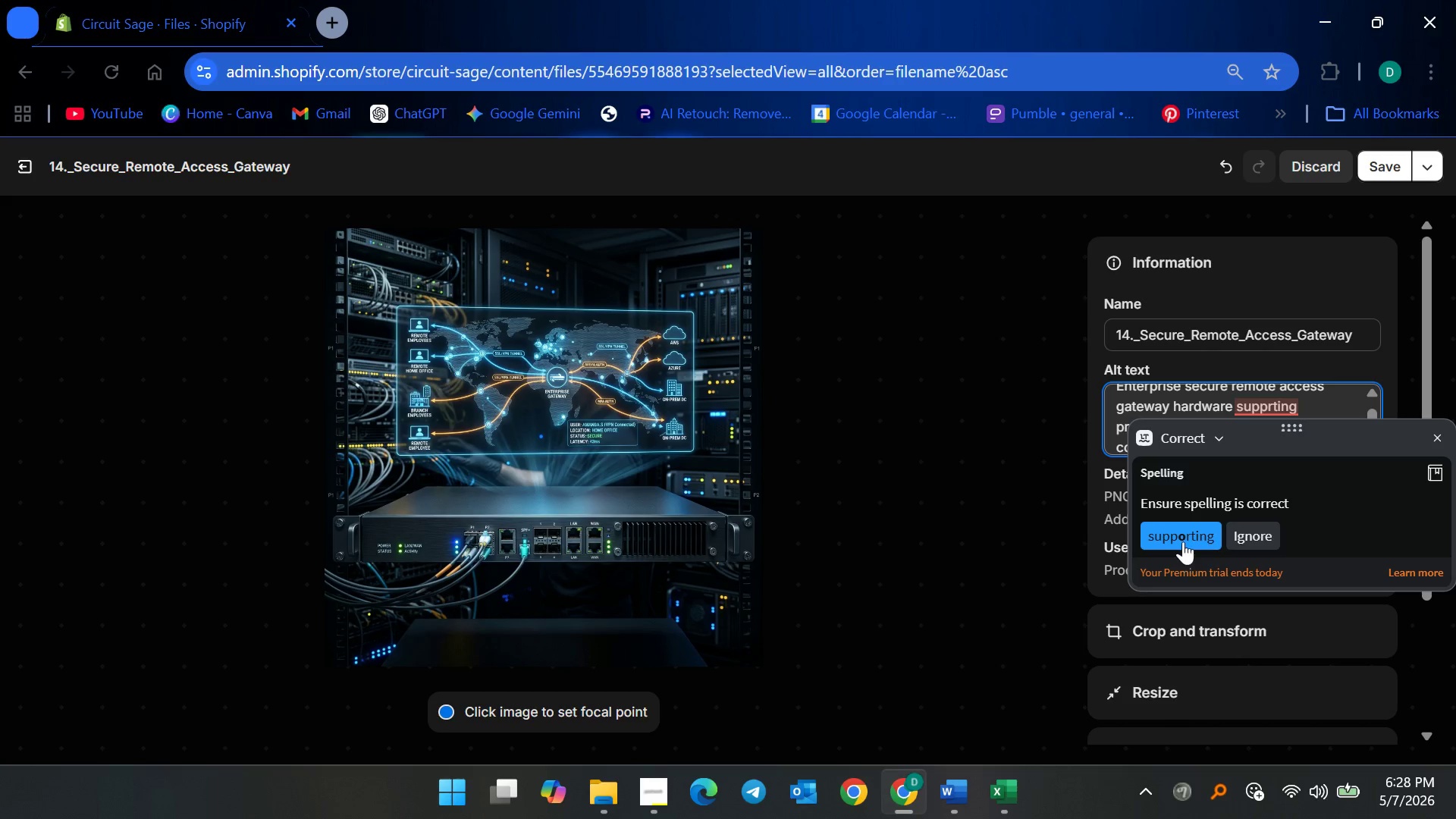 
left_click([1186, 530])
 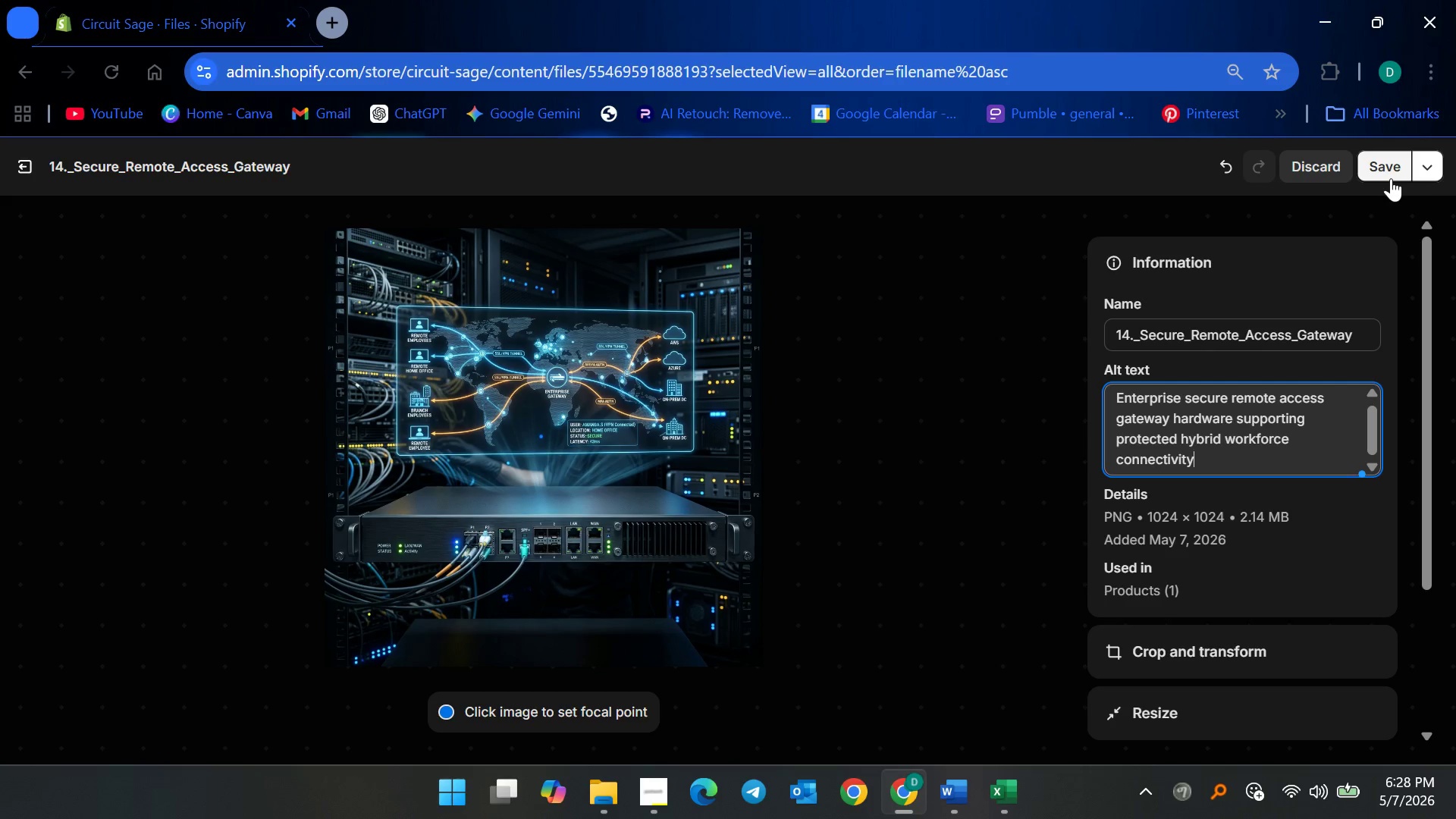 
wait(8.22)
 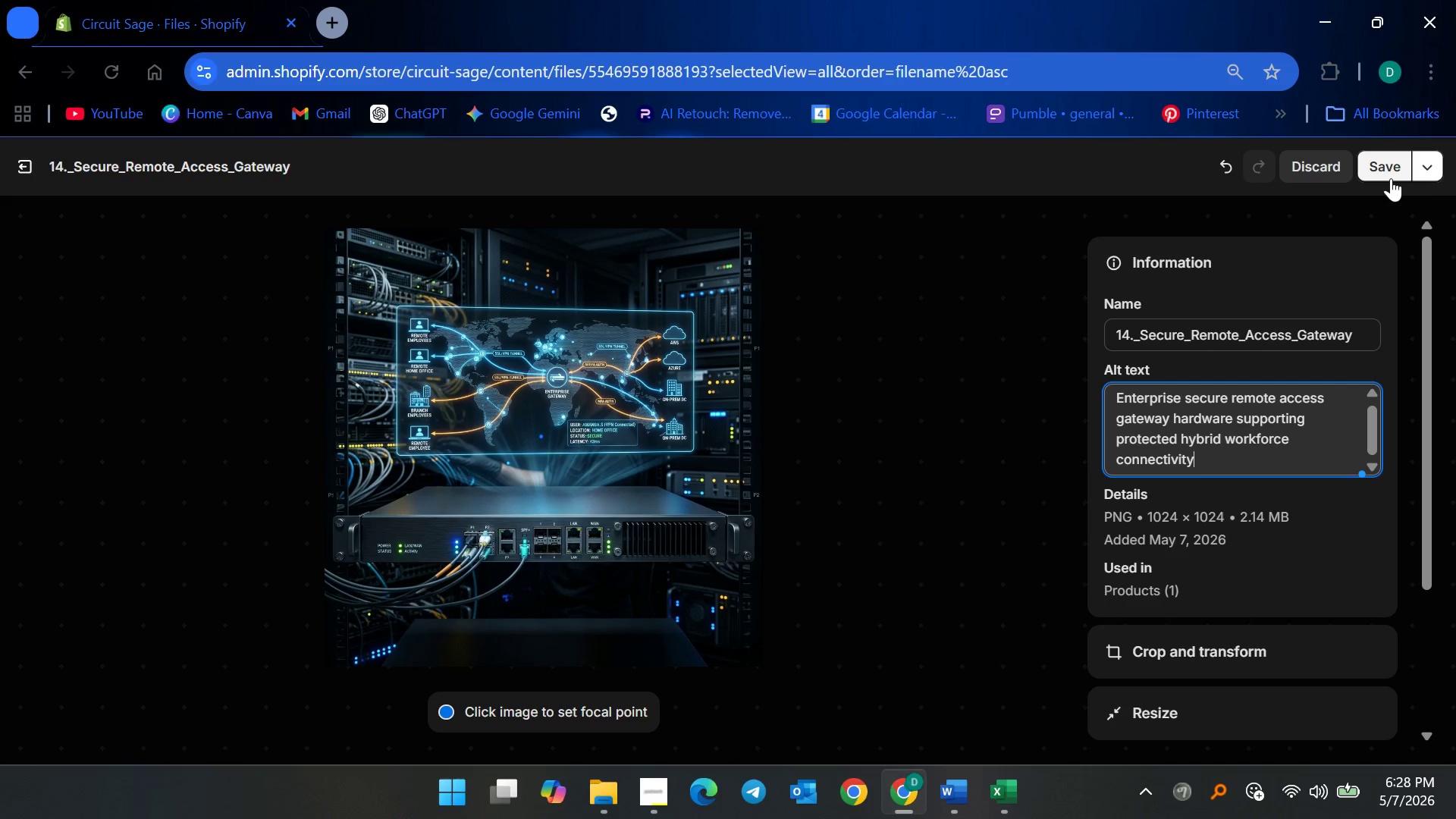 
left_click([1392, 174])
 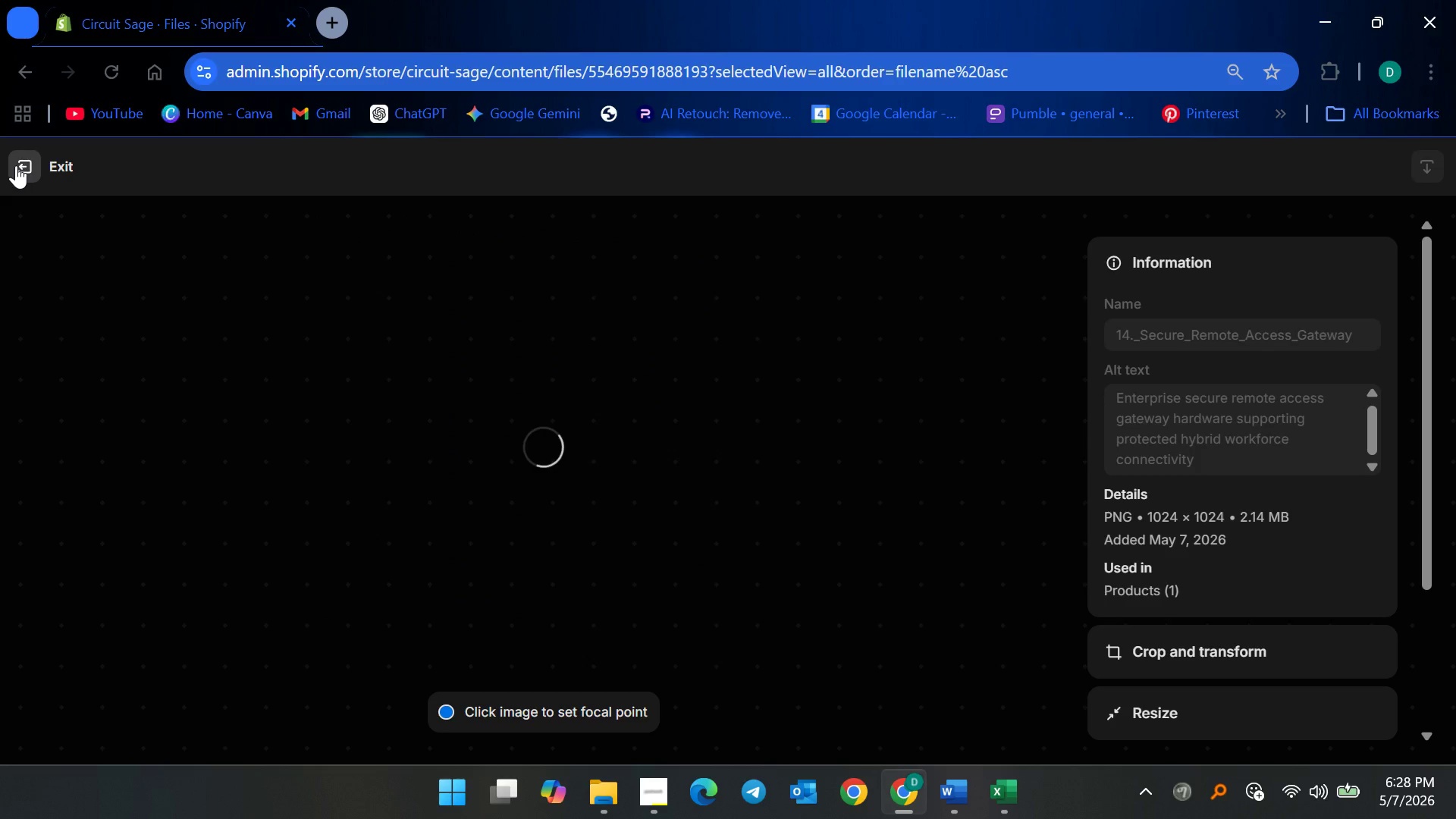 
left_click([16, 165])
 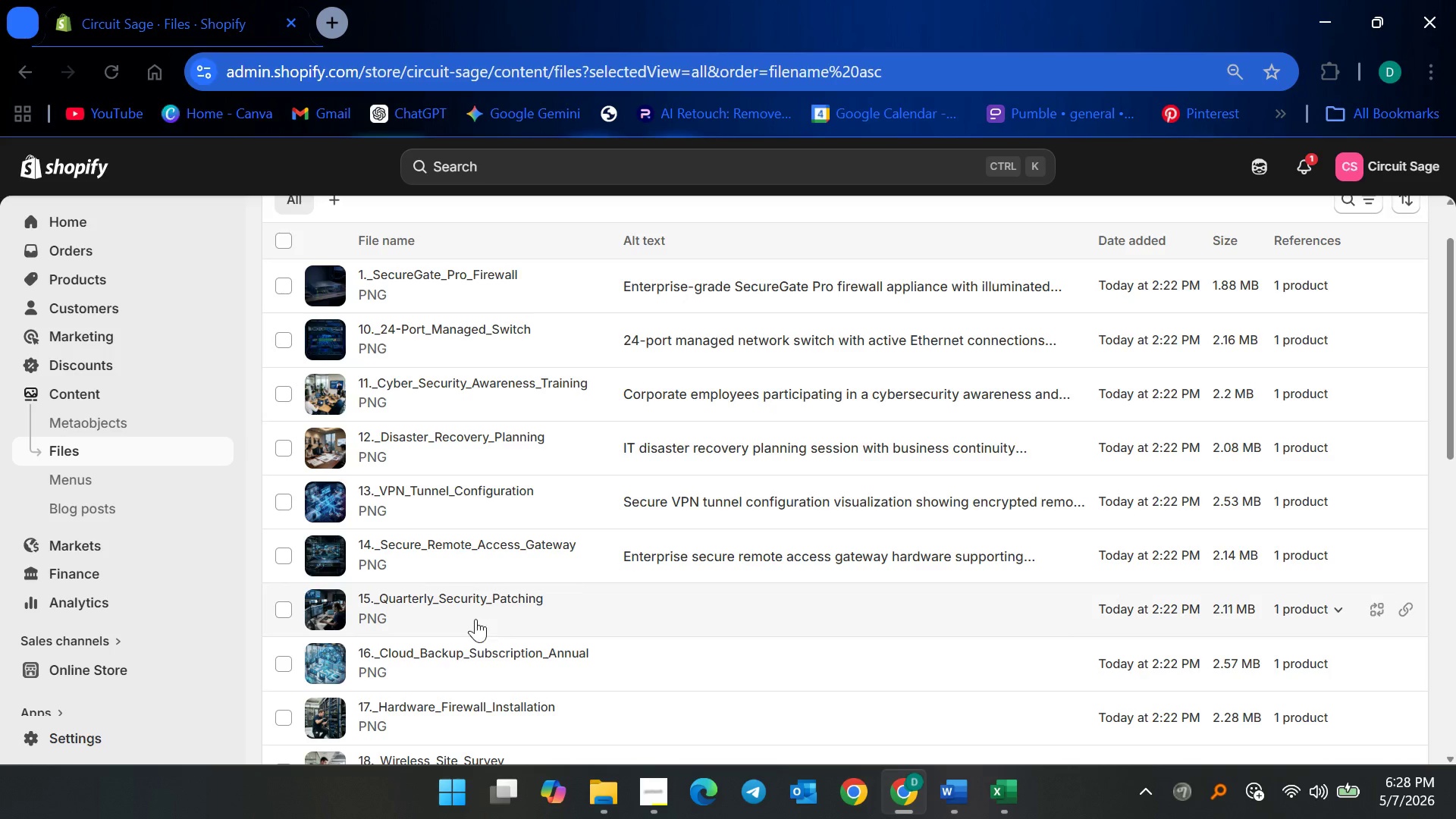 
left_click([475, 606])
 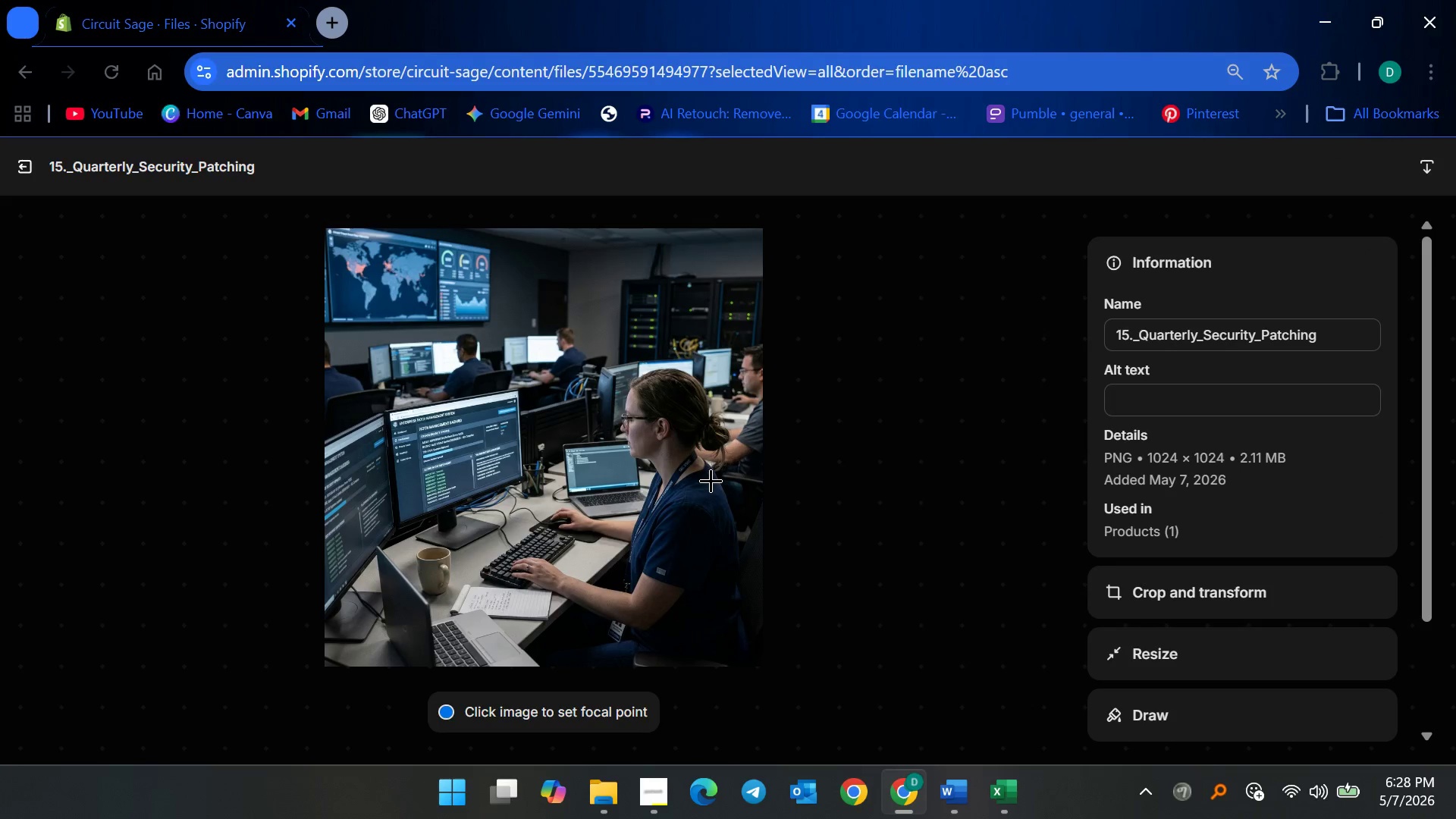 
left_click([1110, 395])
 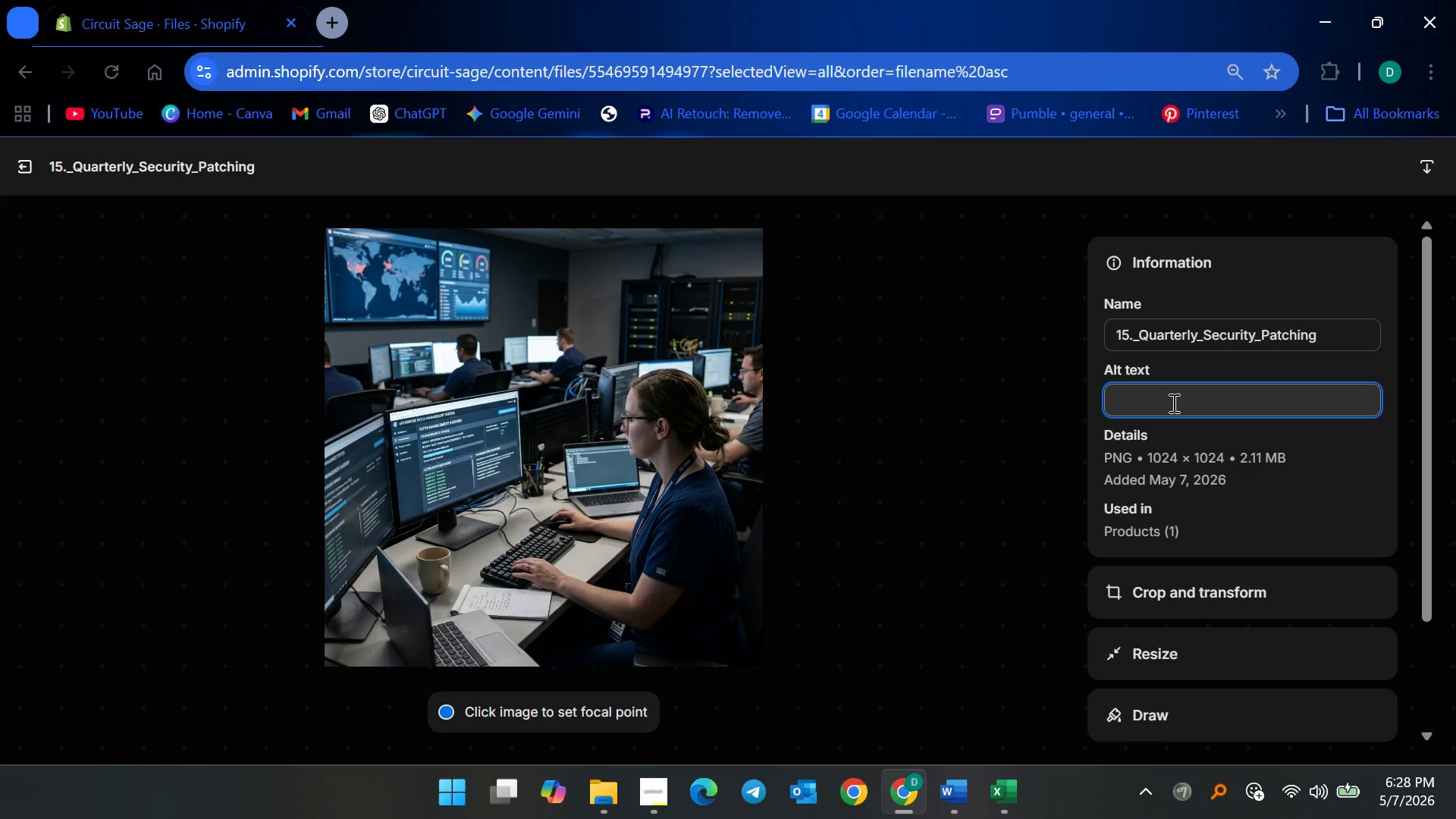 
type(Cybersecurity technician performing quarterly security patching and system update )
 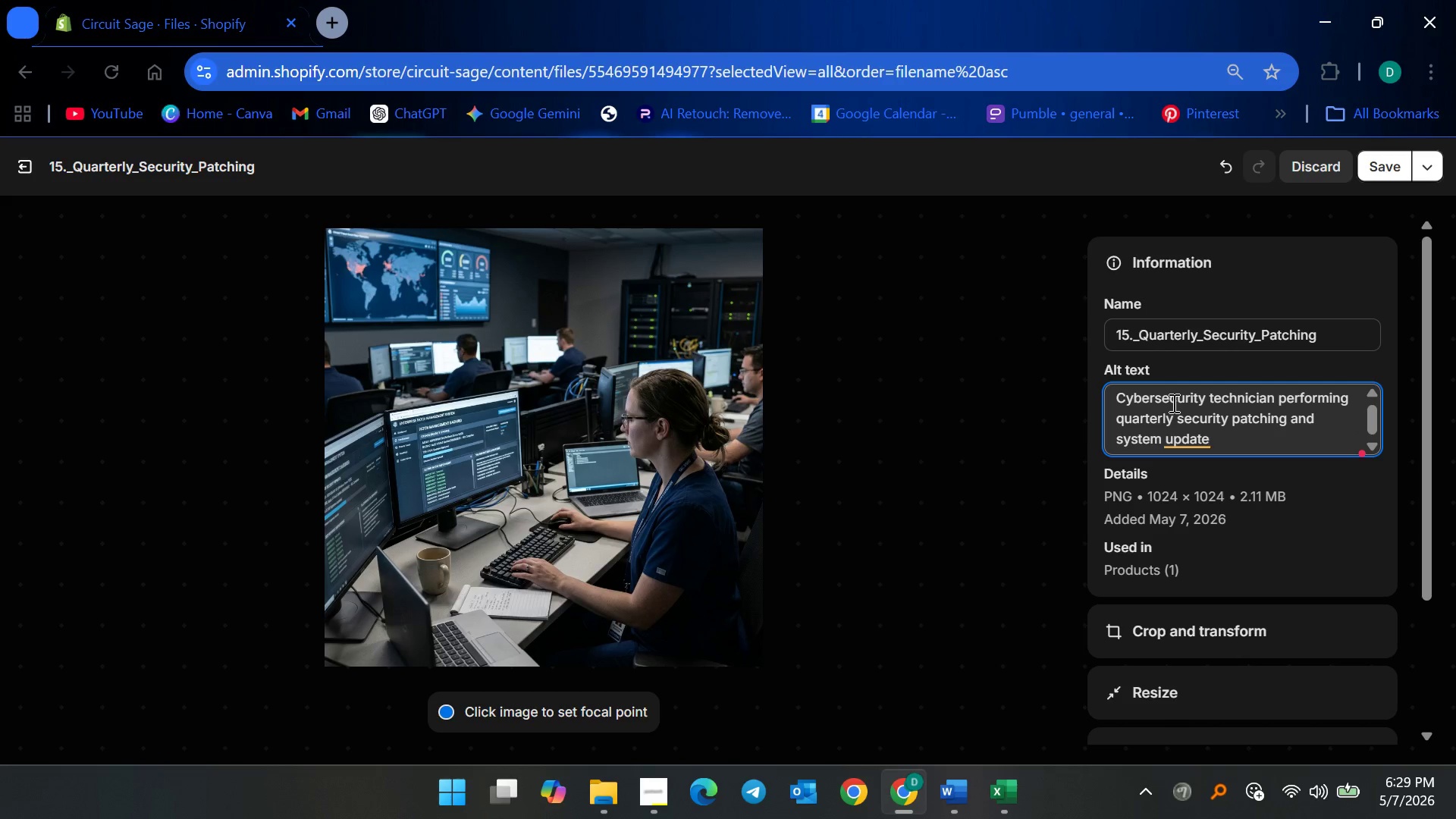 
type(management on enterprise infrastructure)
 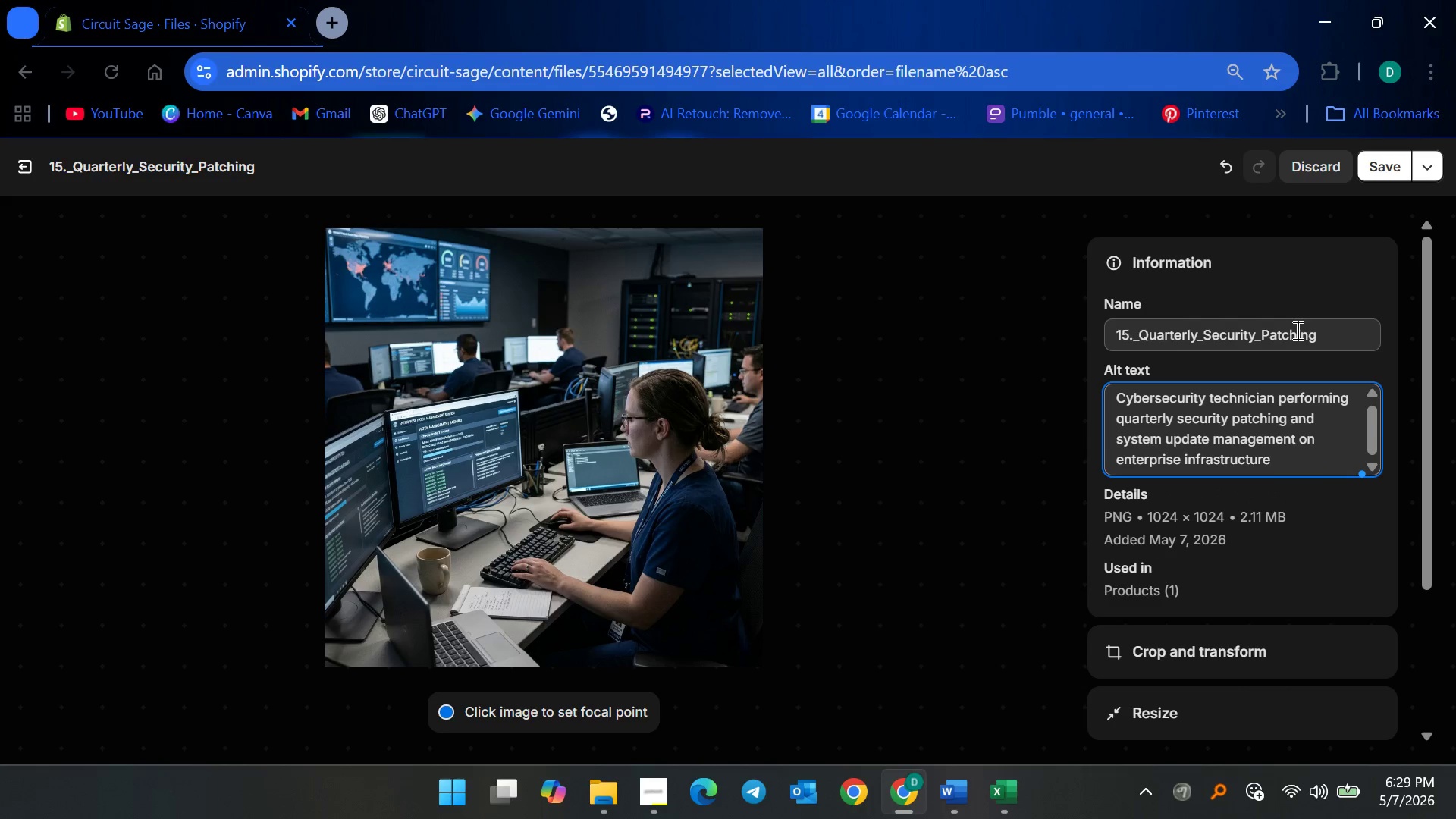 
left_click([1269, 419])
 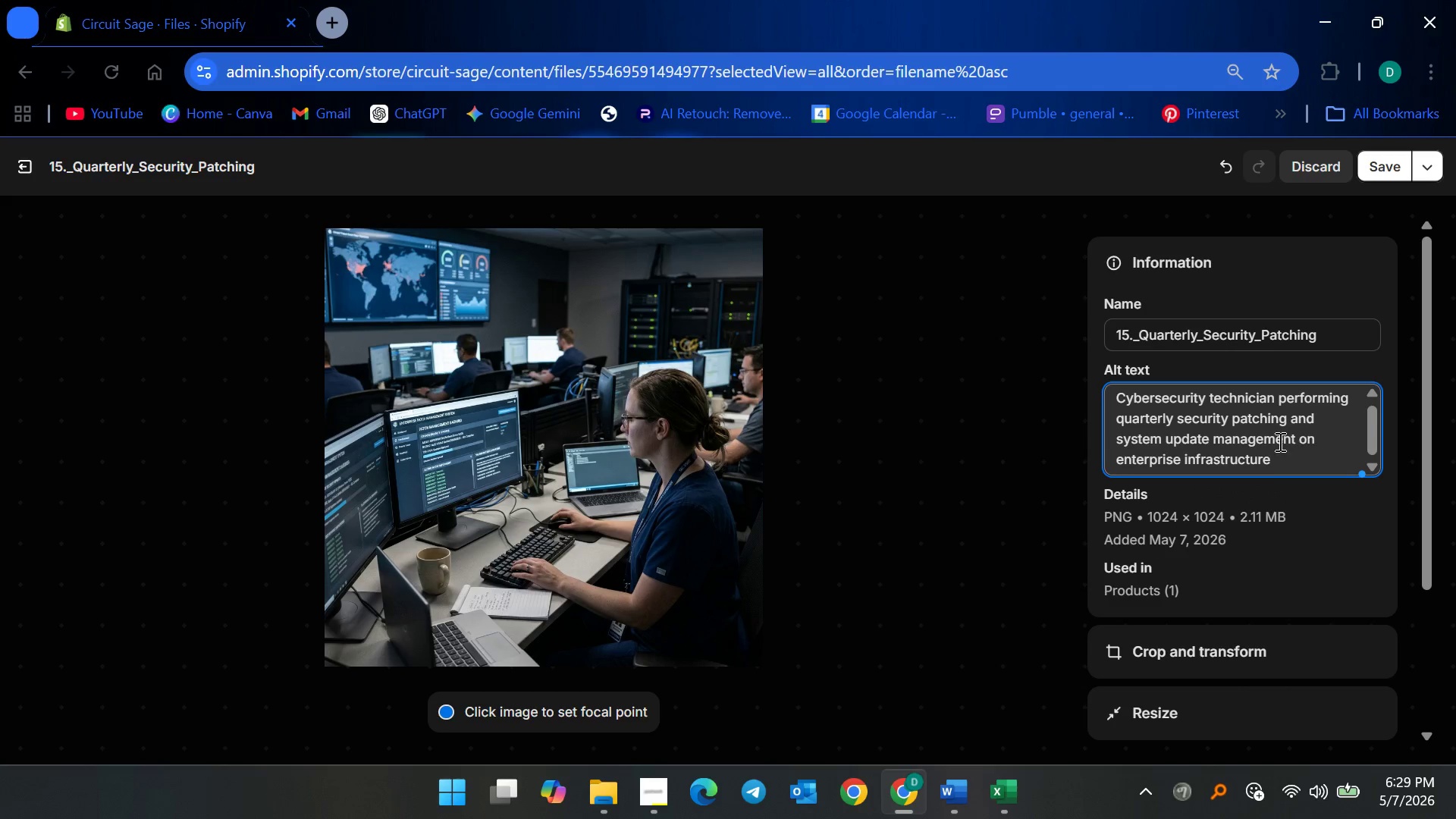 
mouse_move([1291, 462])
 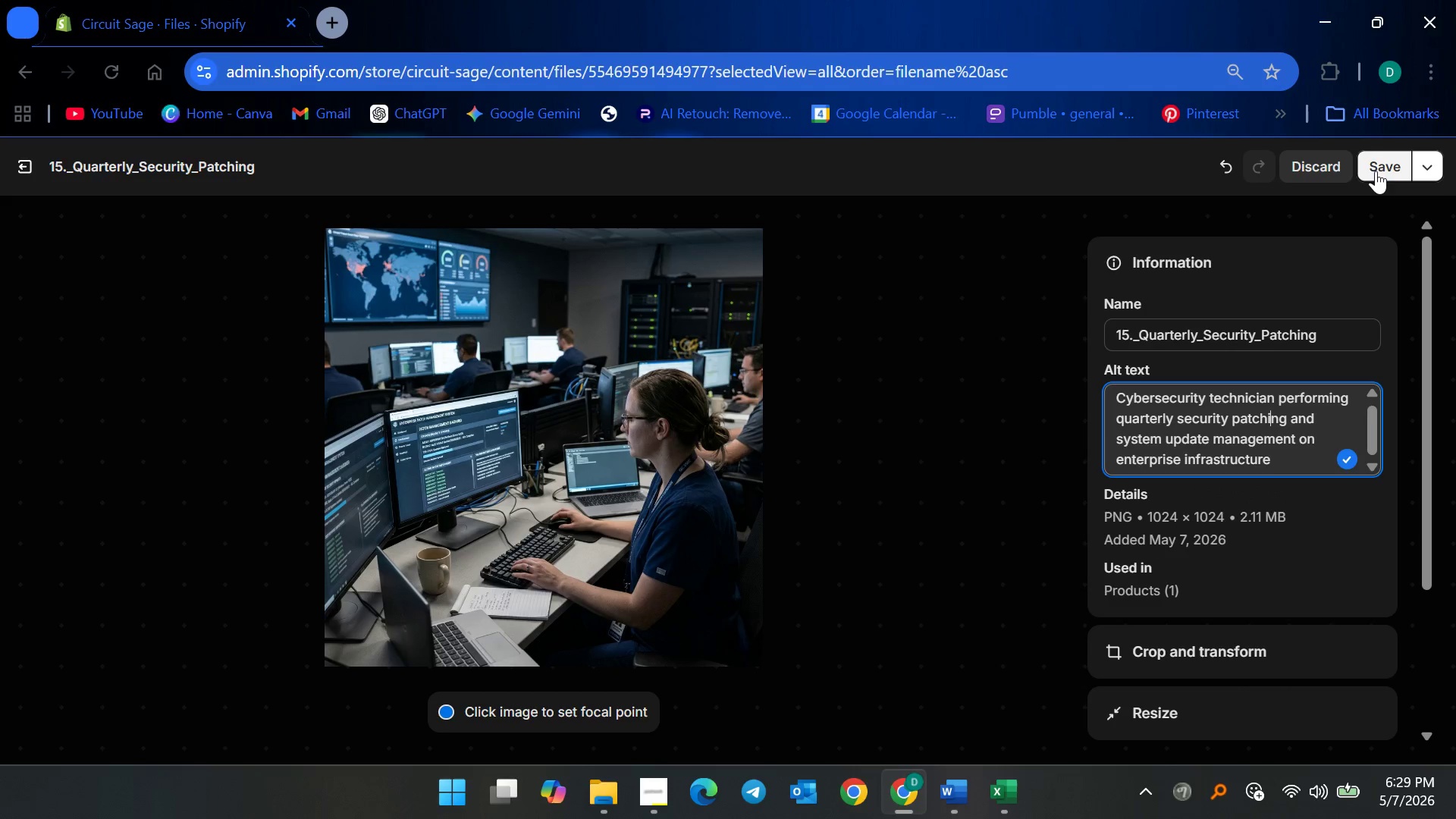 
left_click([1376, 169])
 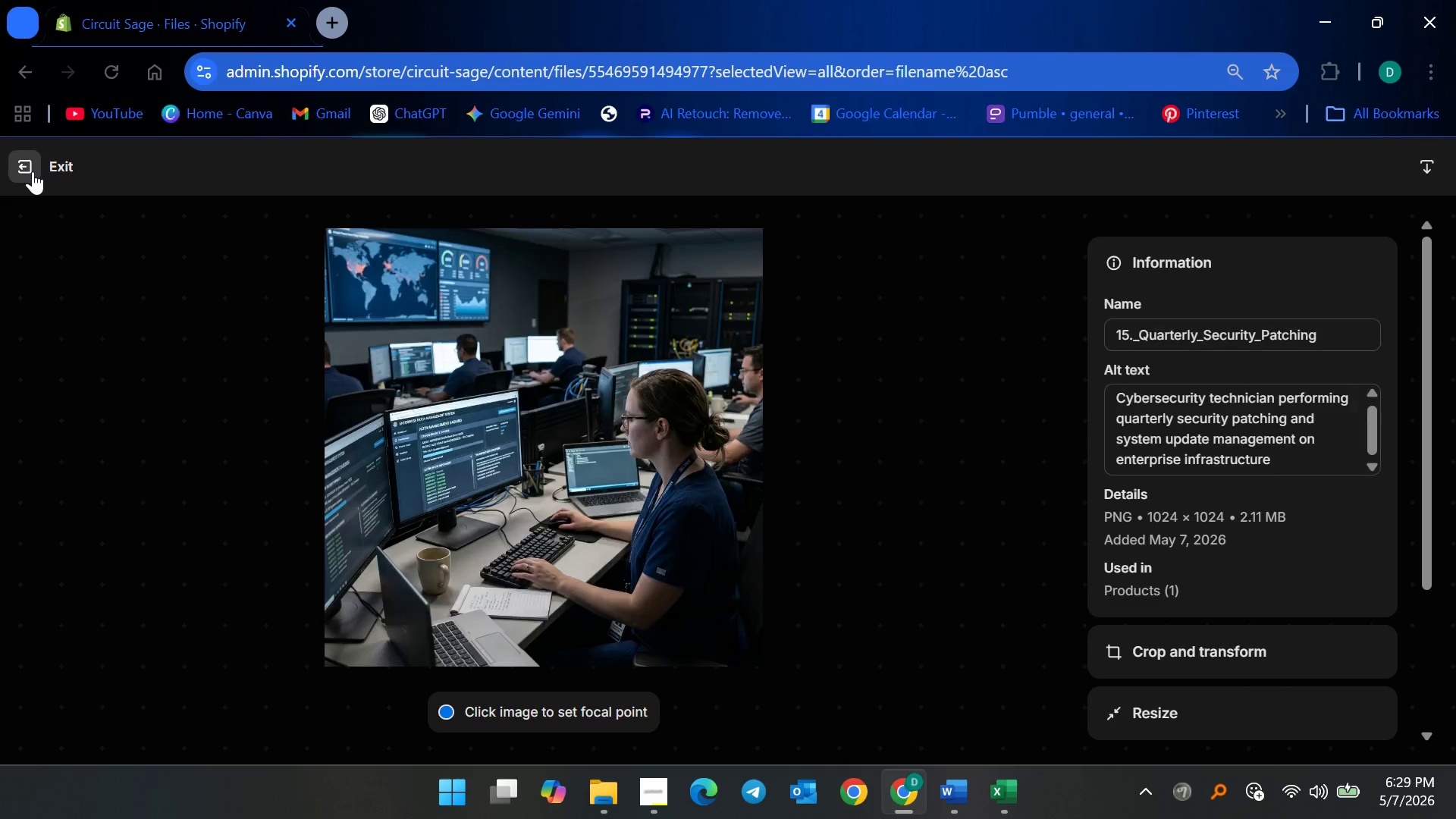 
left_click([33, 171])
 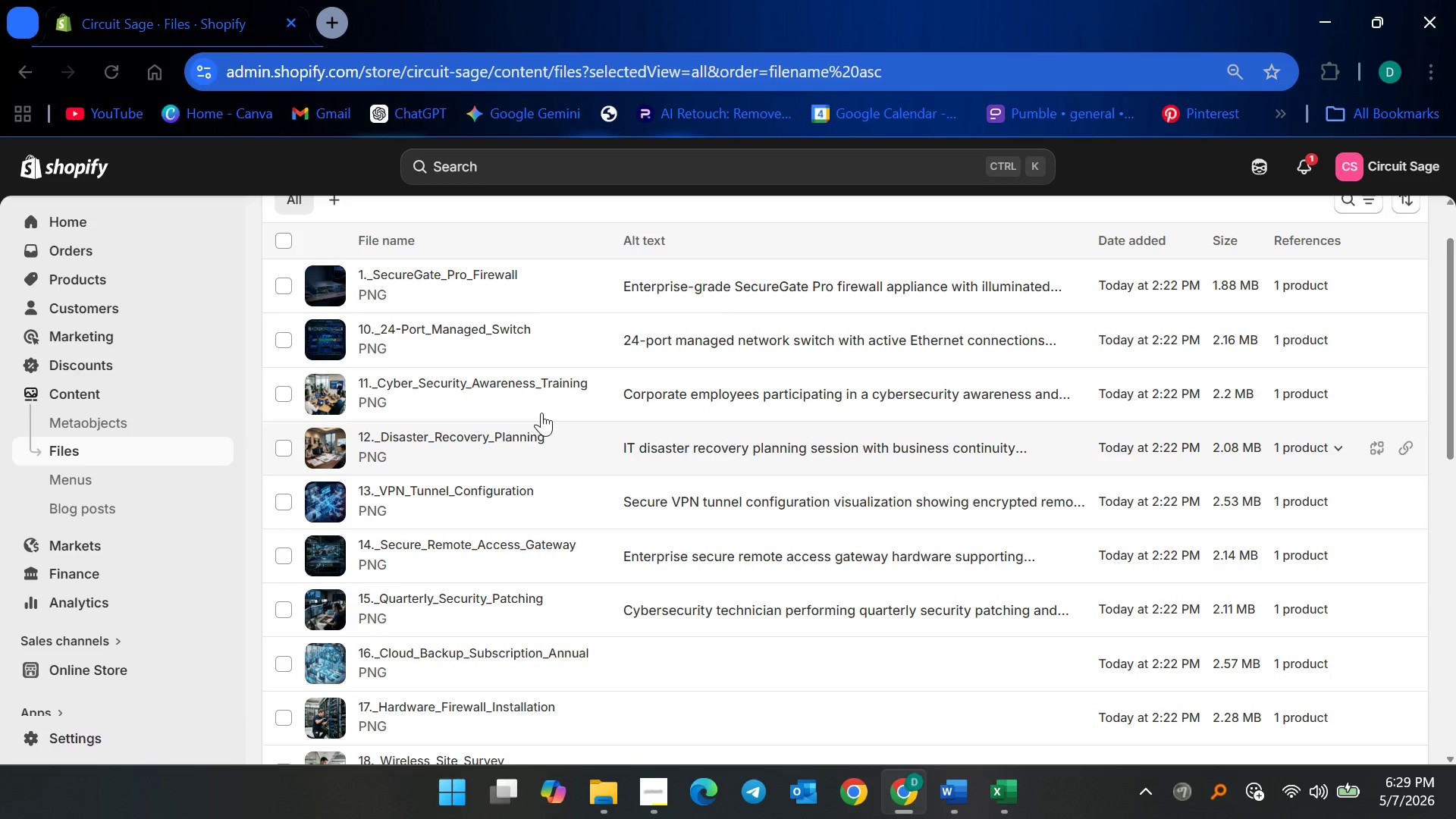 
scroll: coordinate [598, 514], scroll_direction: down, amount: 3.0
 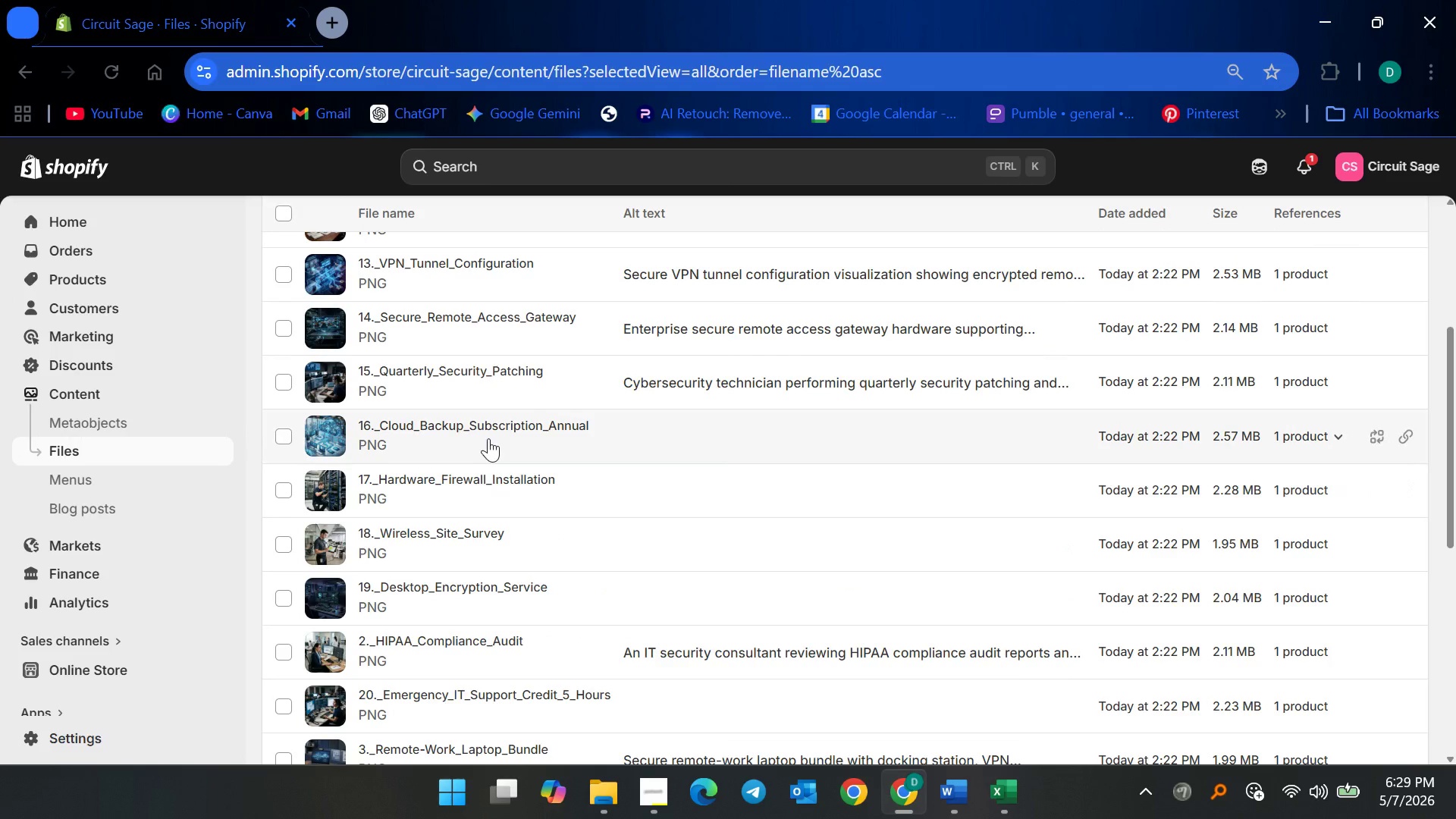 
left_click([488, 438])